 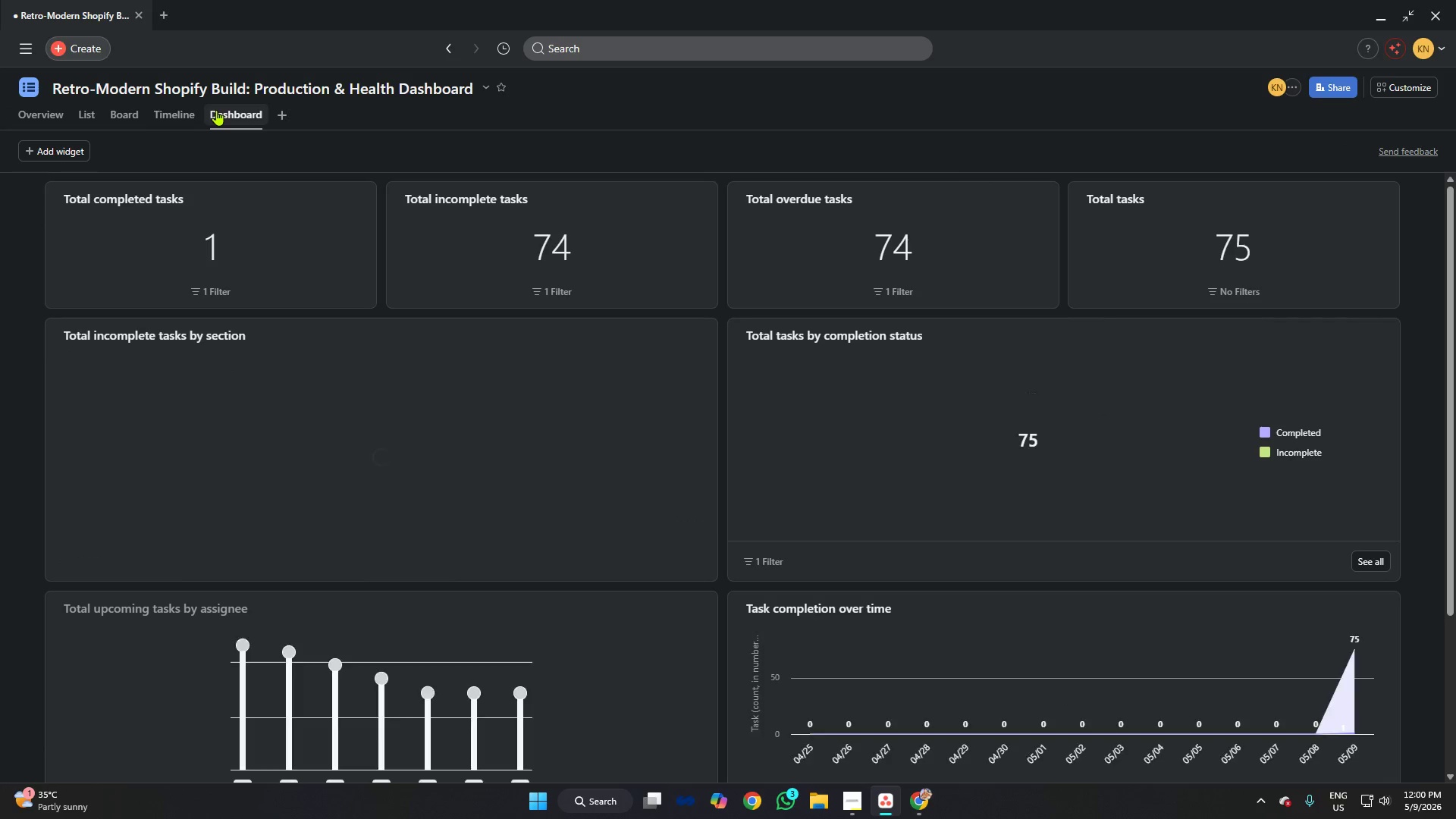 
left_click([361, 208])
 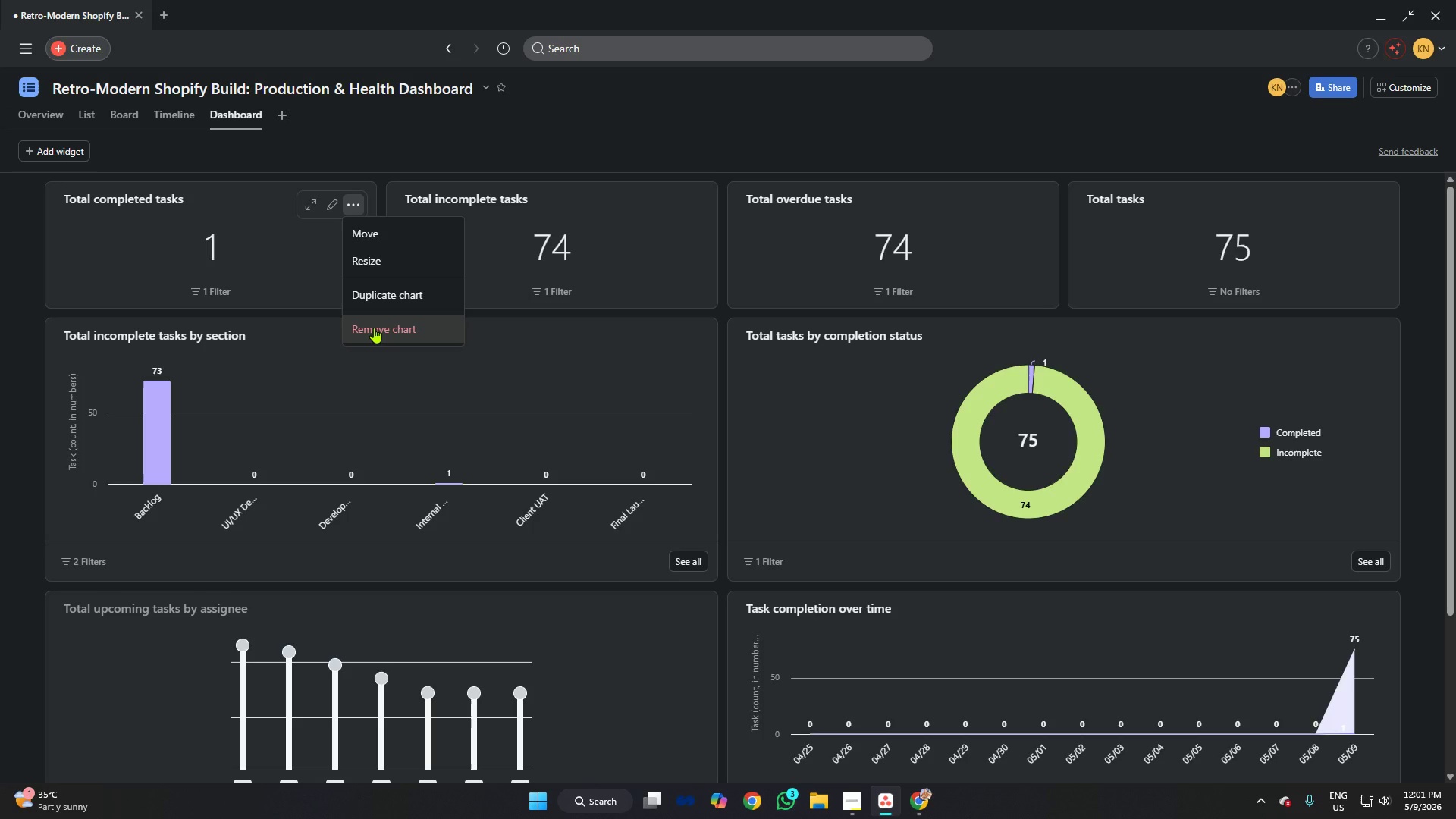 
left_click([374, 328])
 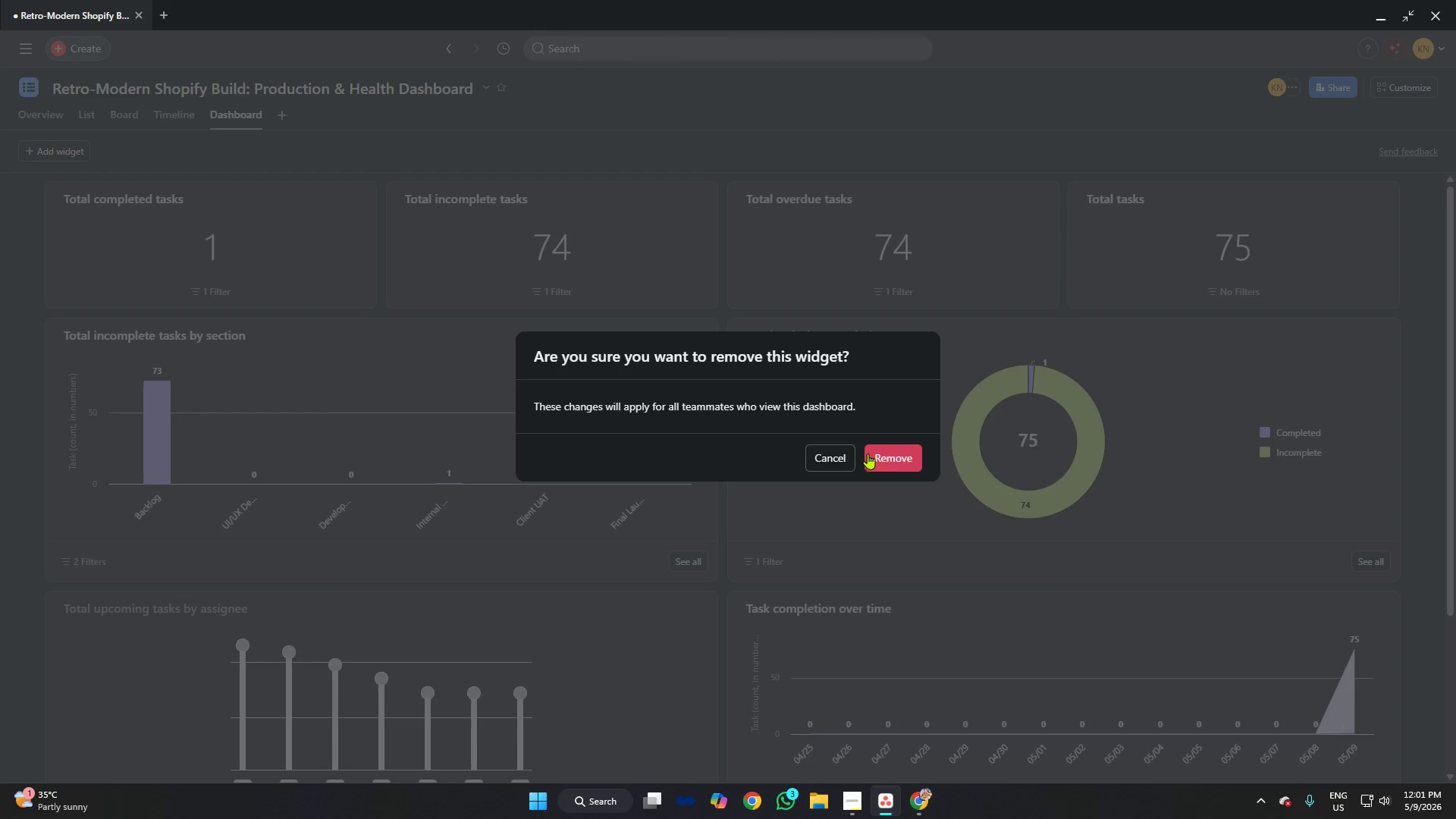 
left_click([894, 453])
 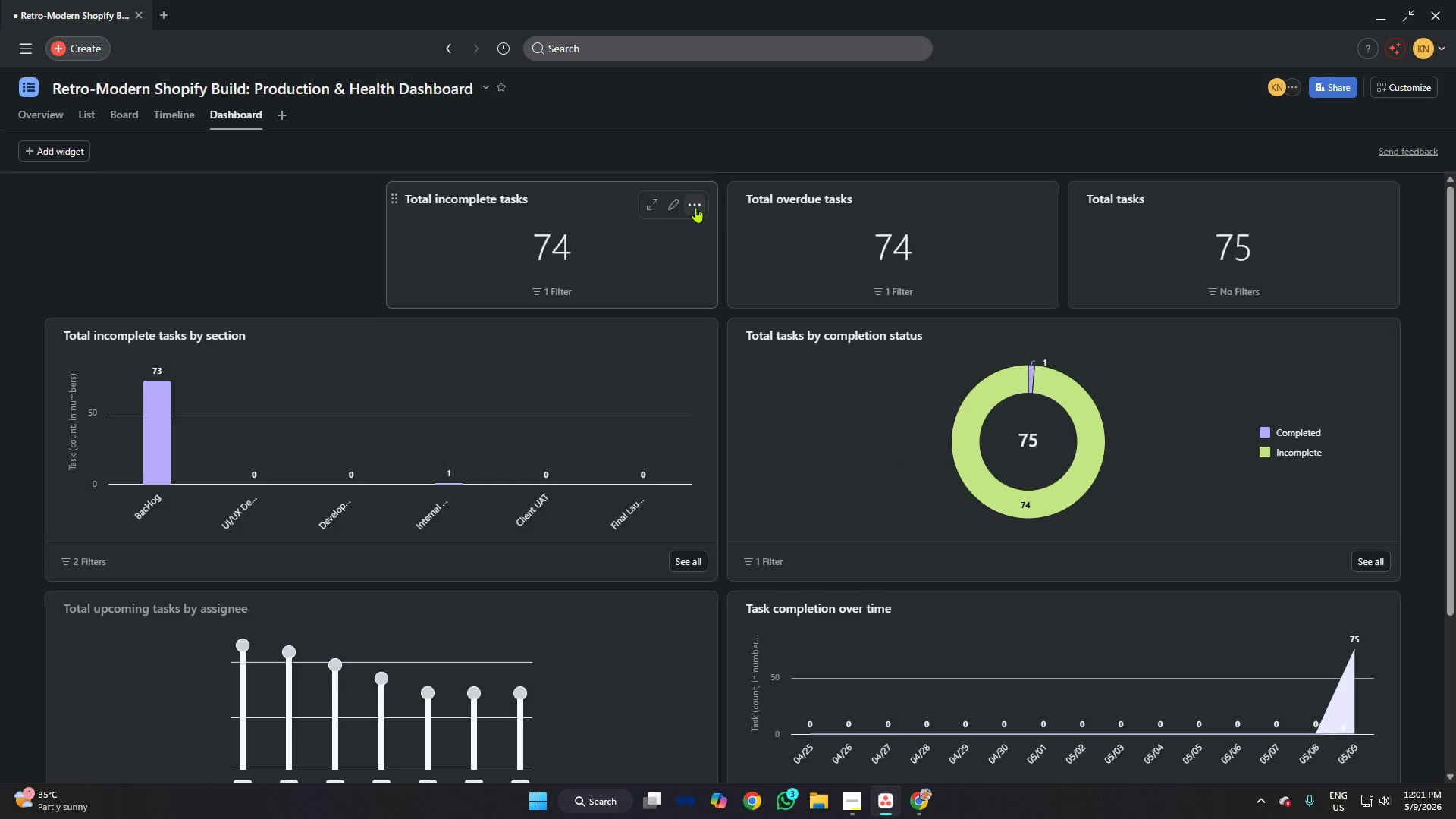 
left_click([698, 203])
 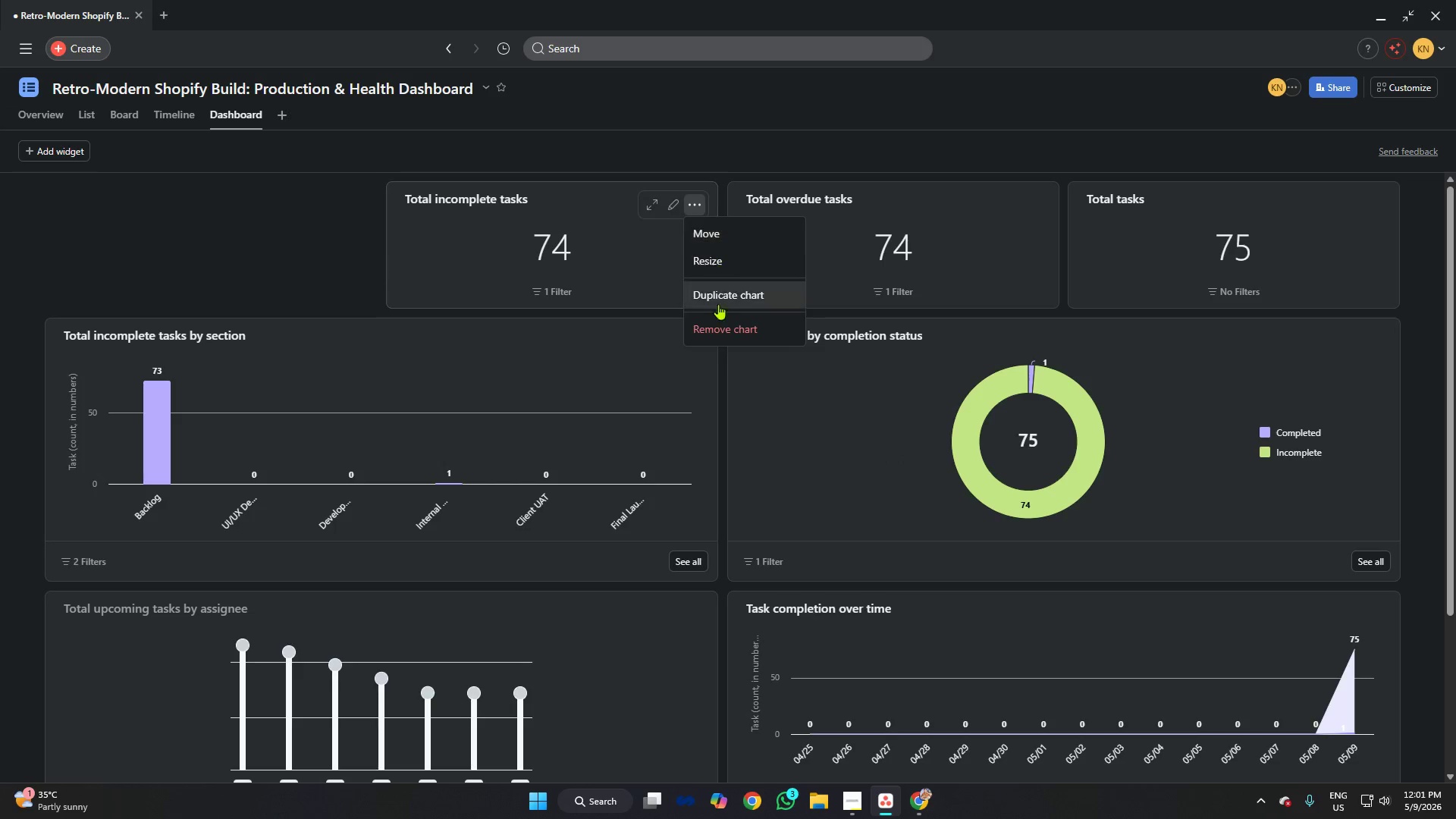 
left_click([723, 324])
 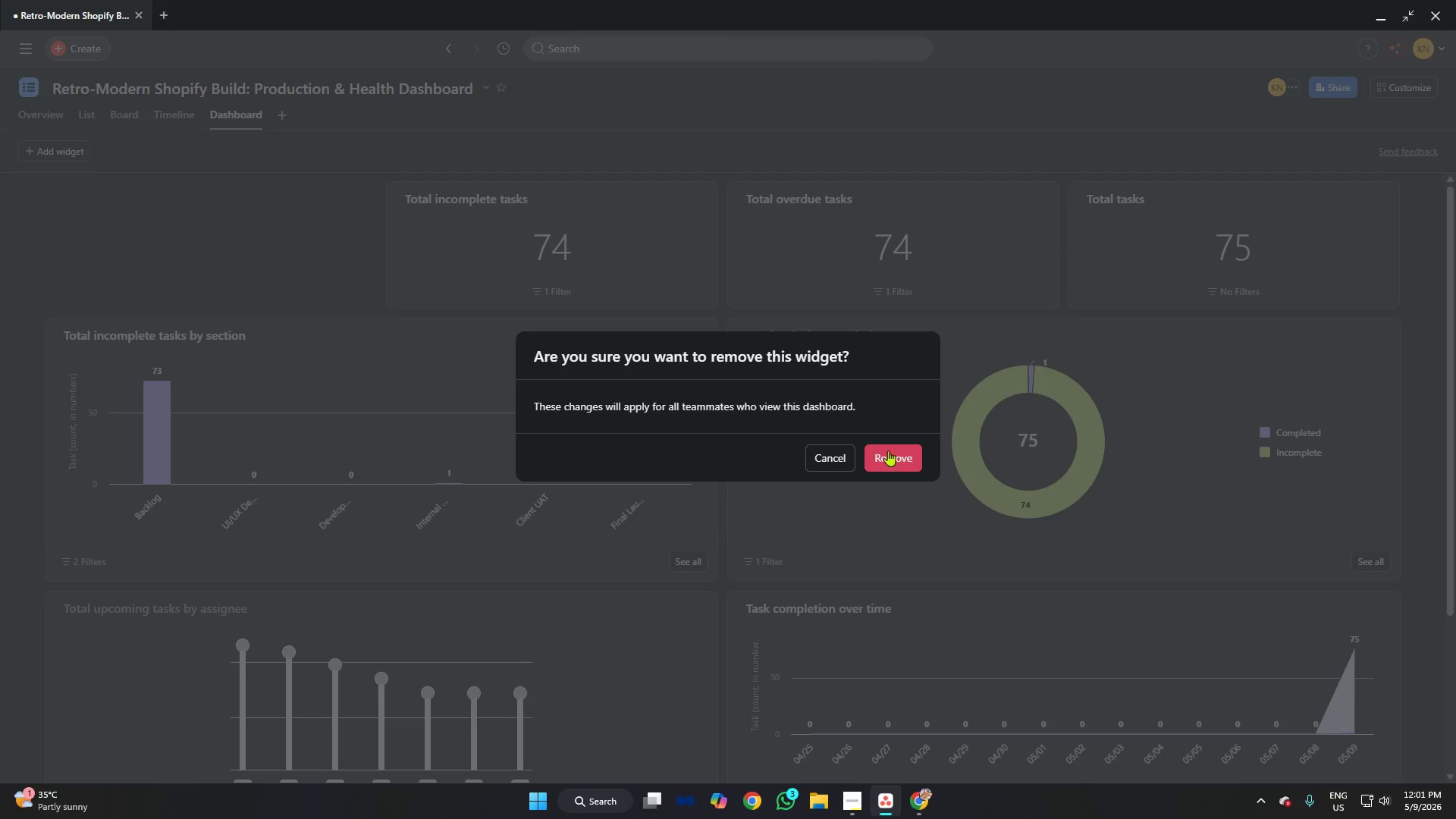 
left_click([899, 461])
 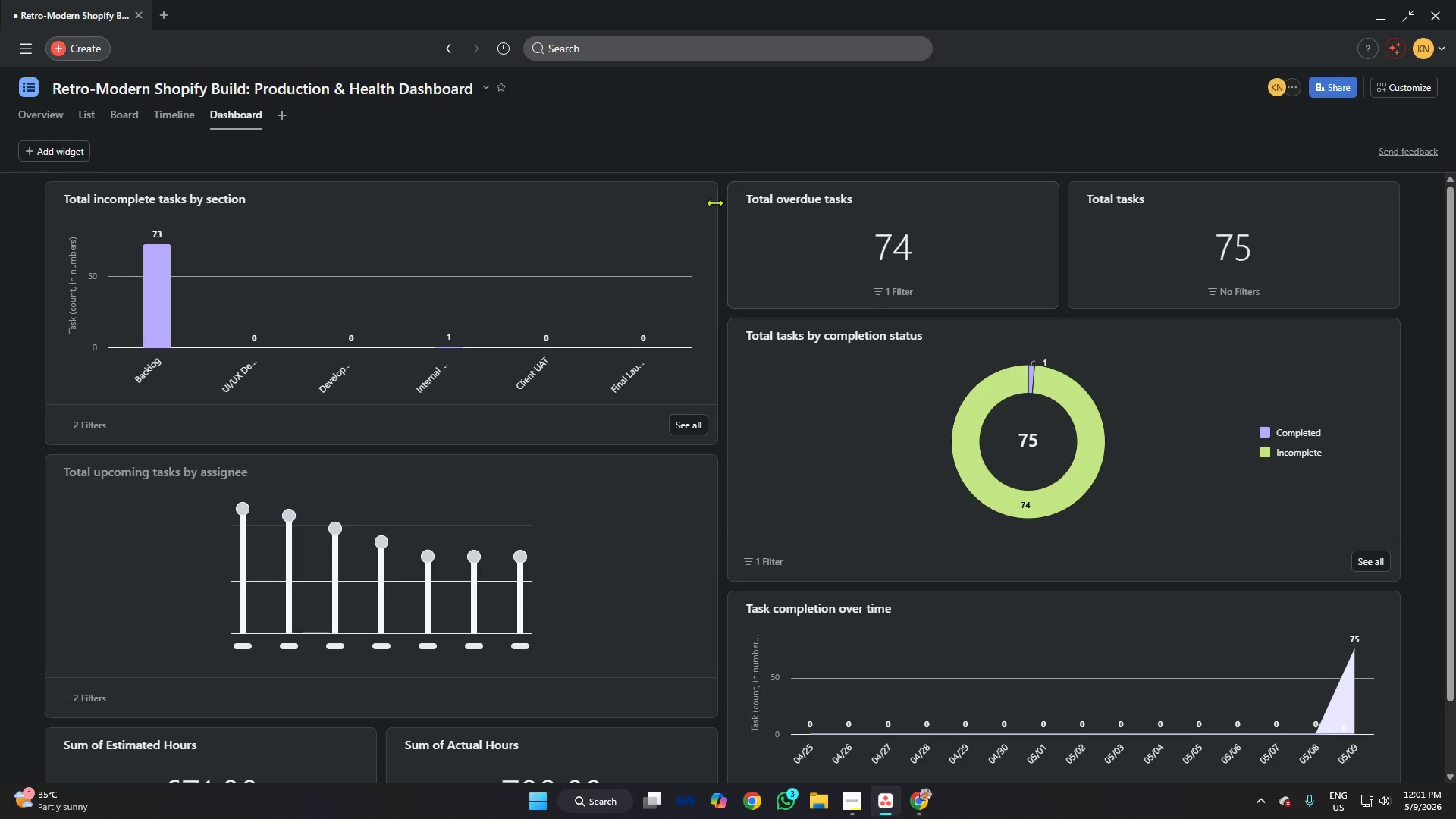 
left_click([698, 198])
 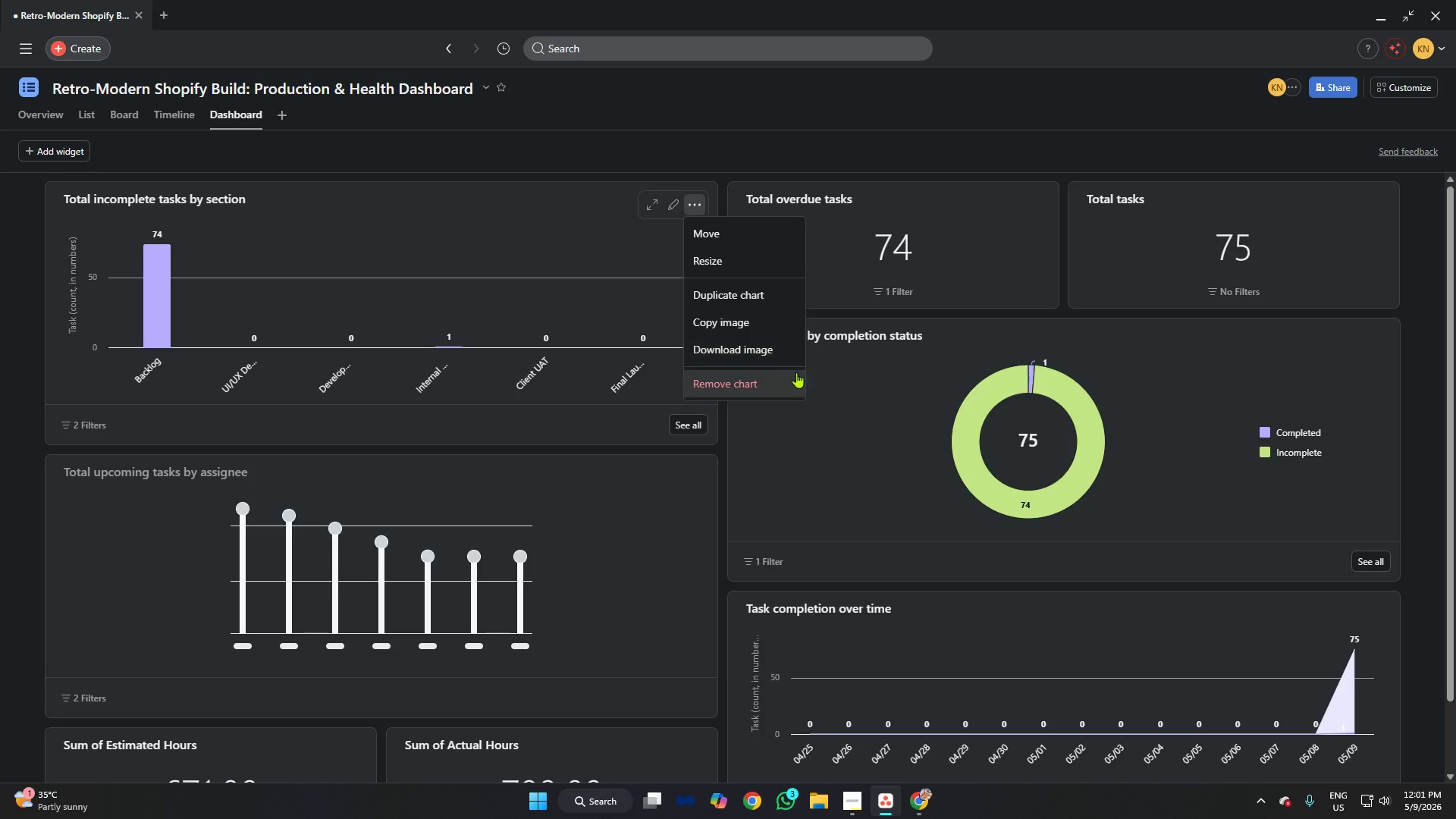 
left_click([777, 377])
 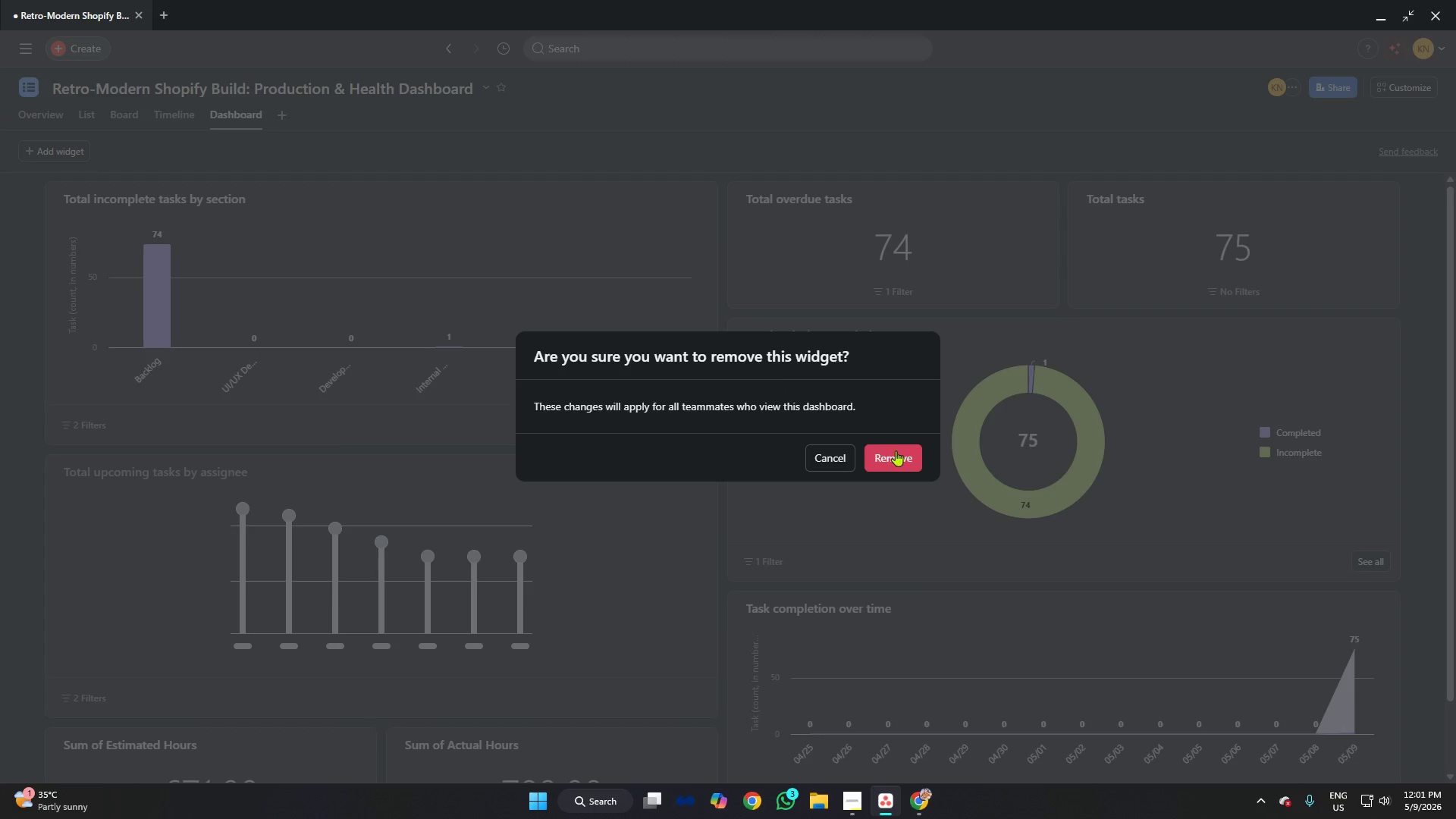 
left_click([897, 453])
 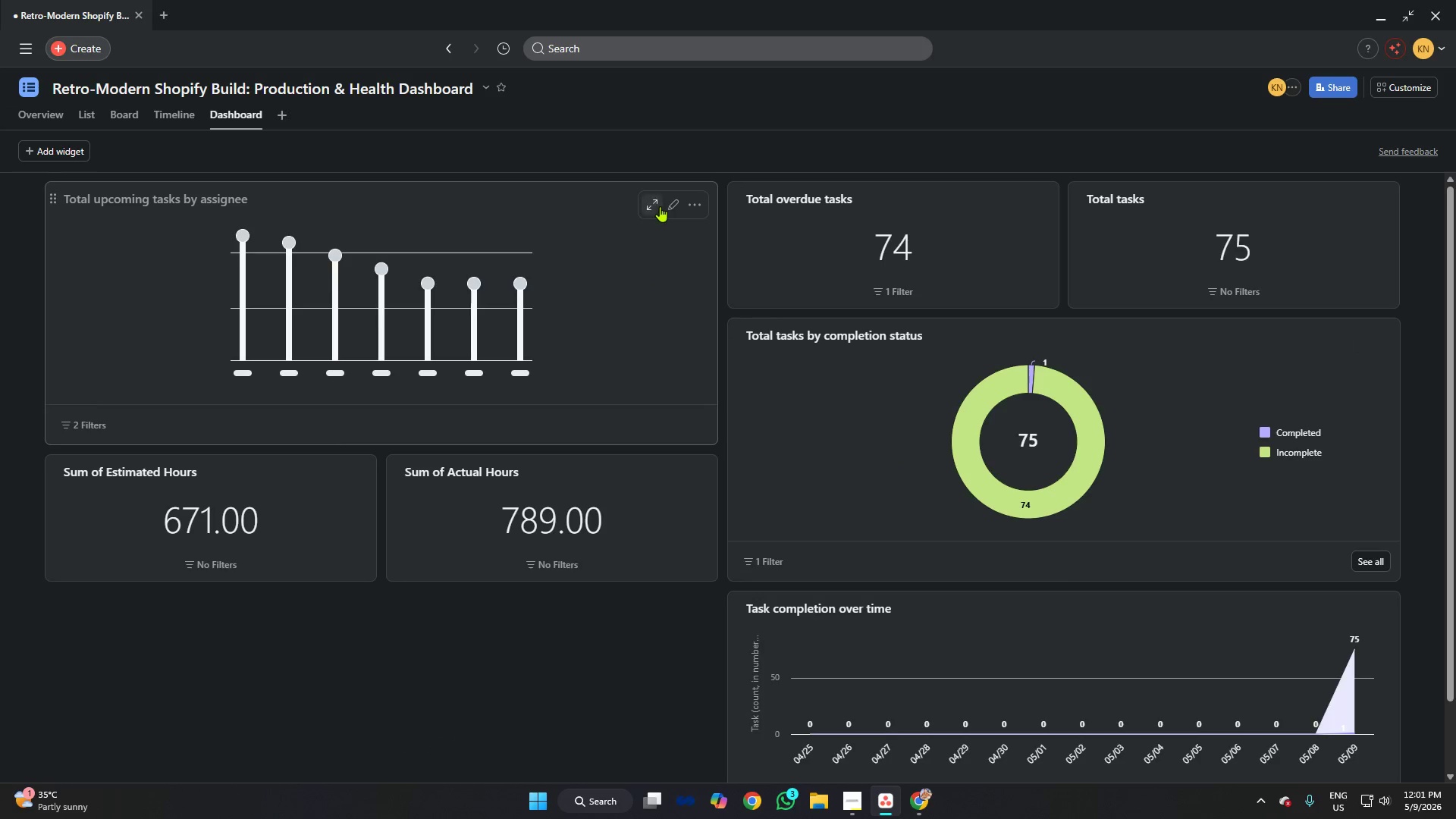 
left_click([696, 204])
 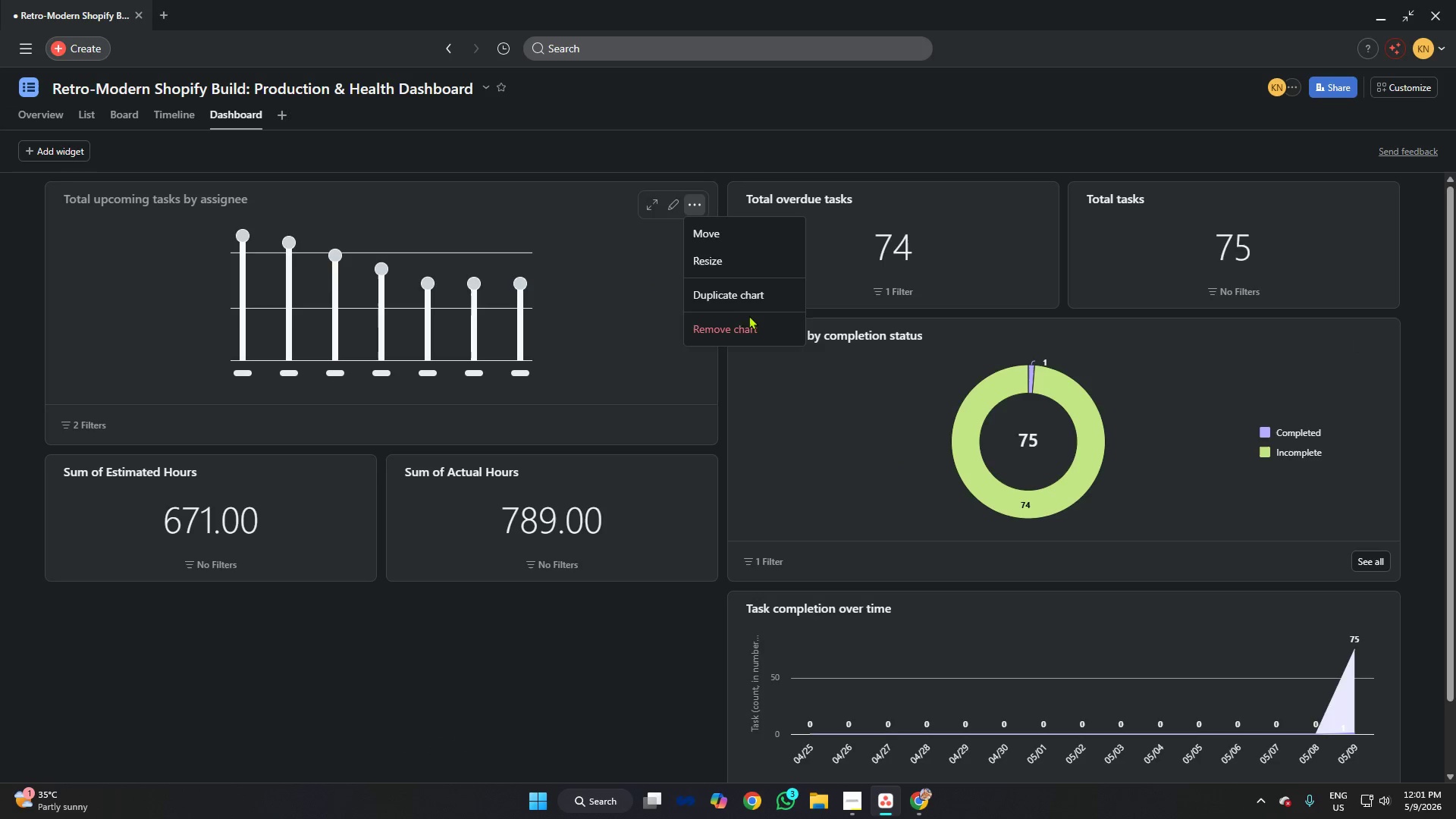 
left_click([752, 325])
 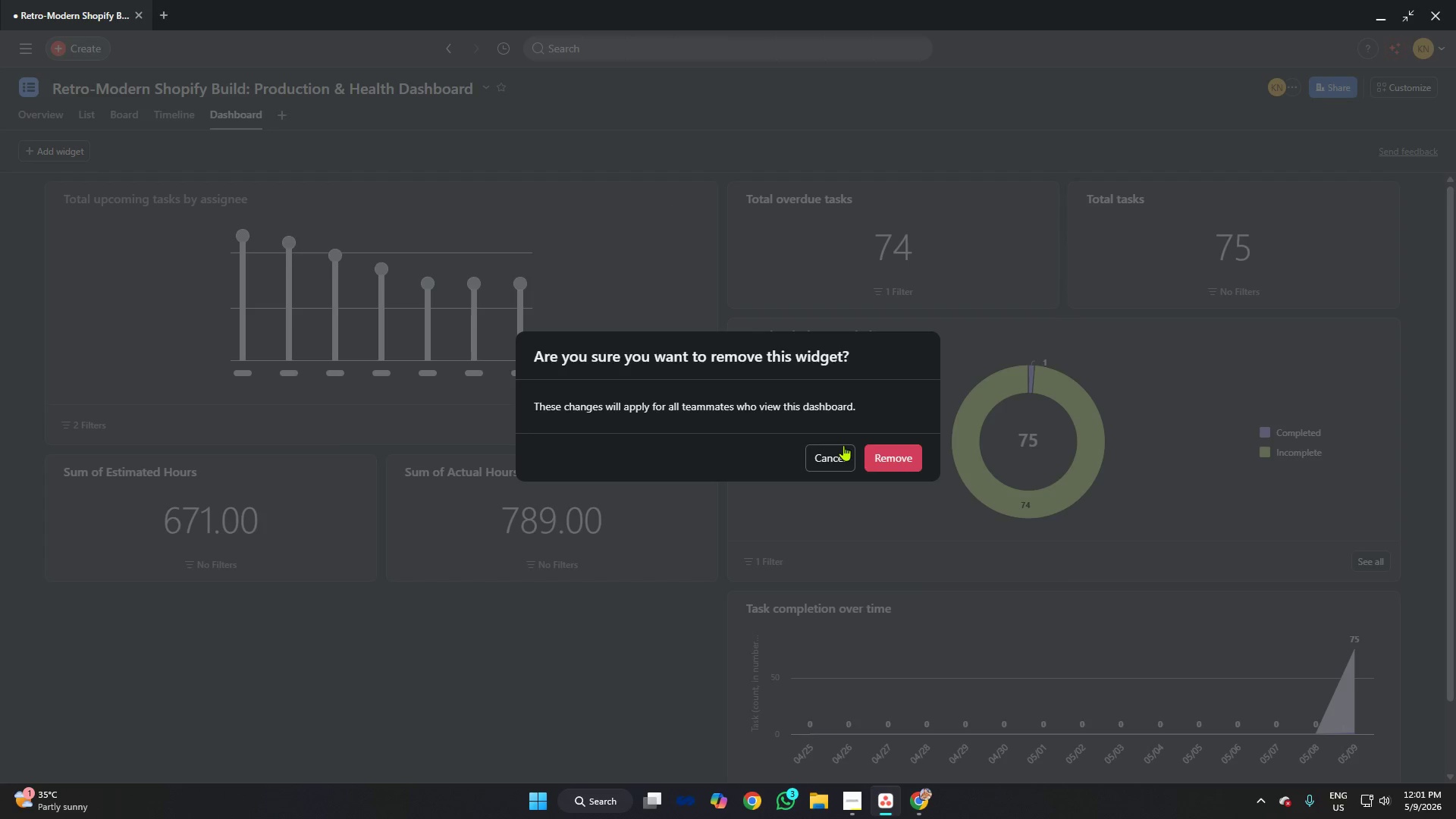 
left_click([881, 464])
 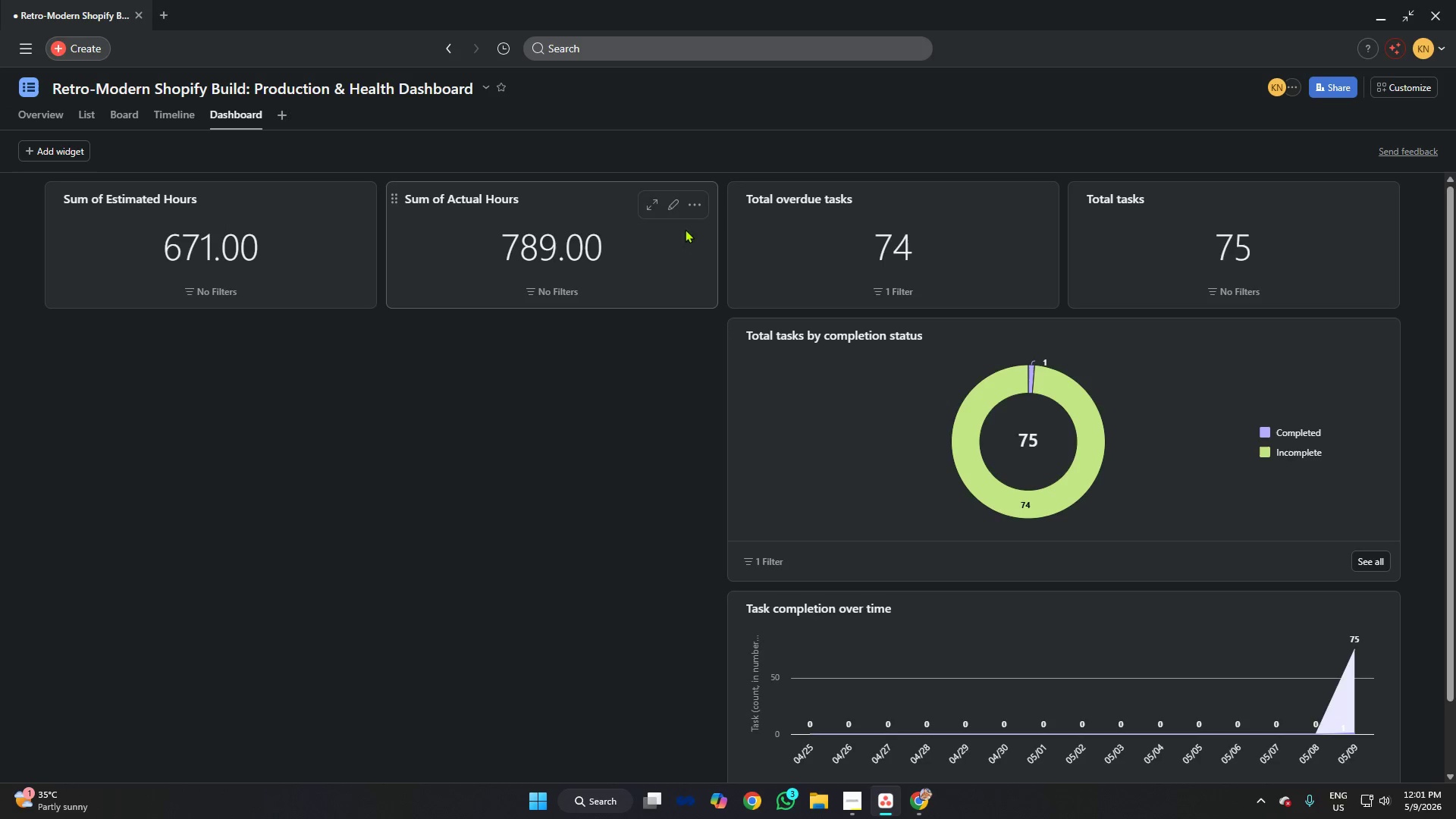 
left_click([692, 203])
 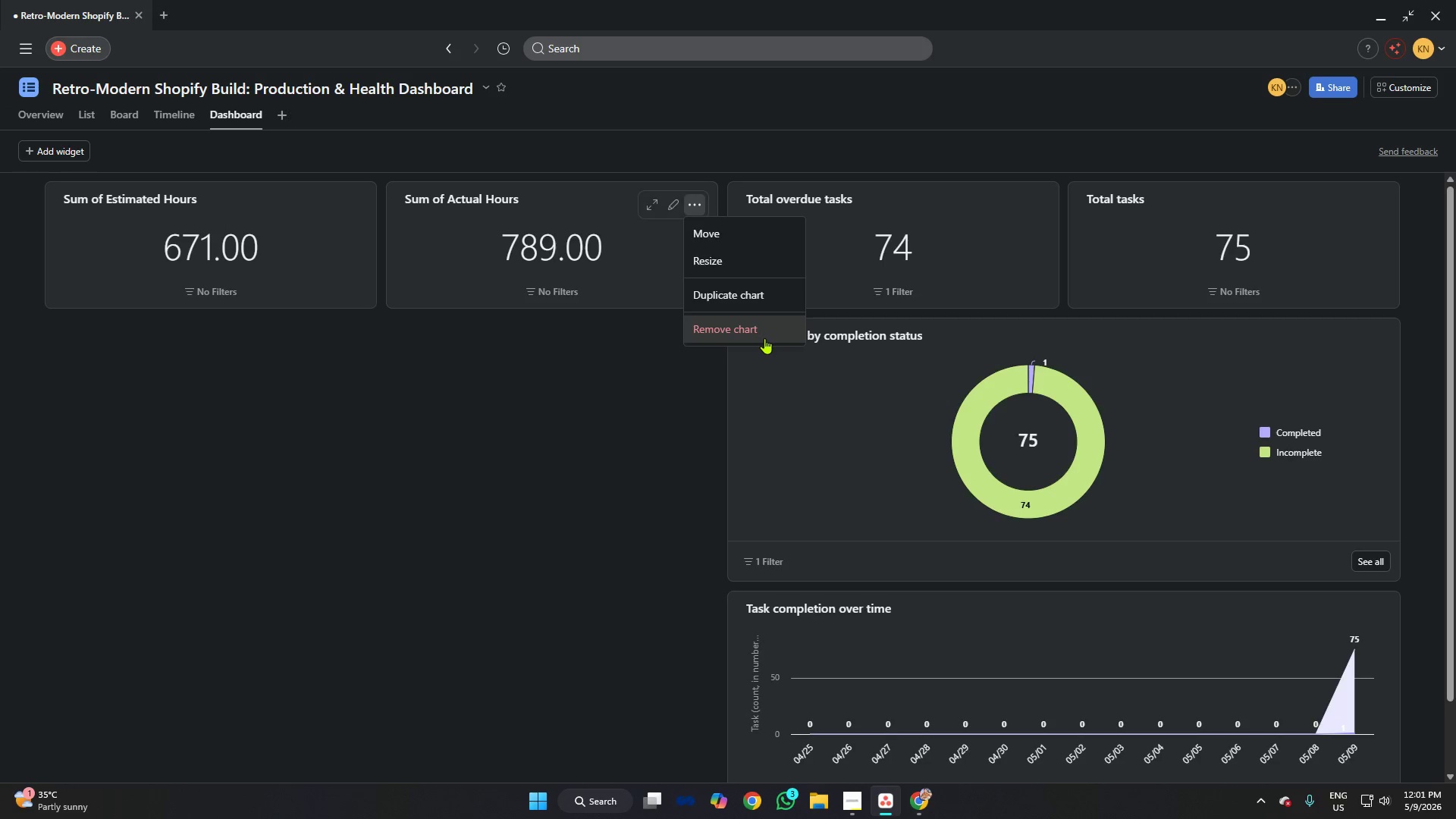 
left_click([764, 337])
 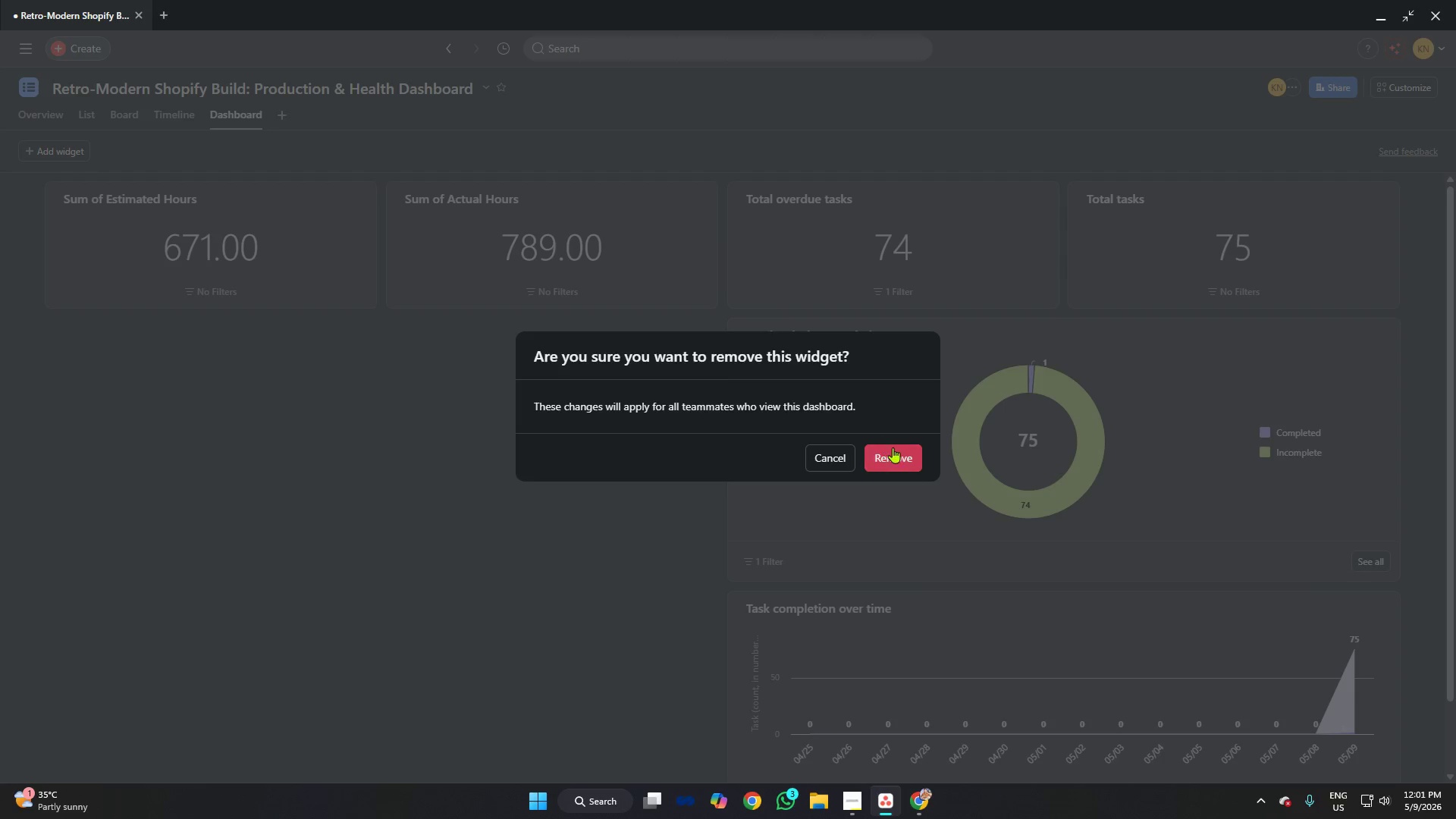 
left_click([895, 448])
 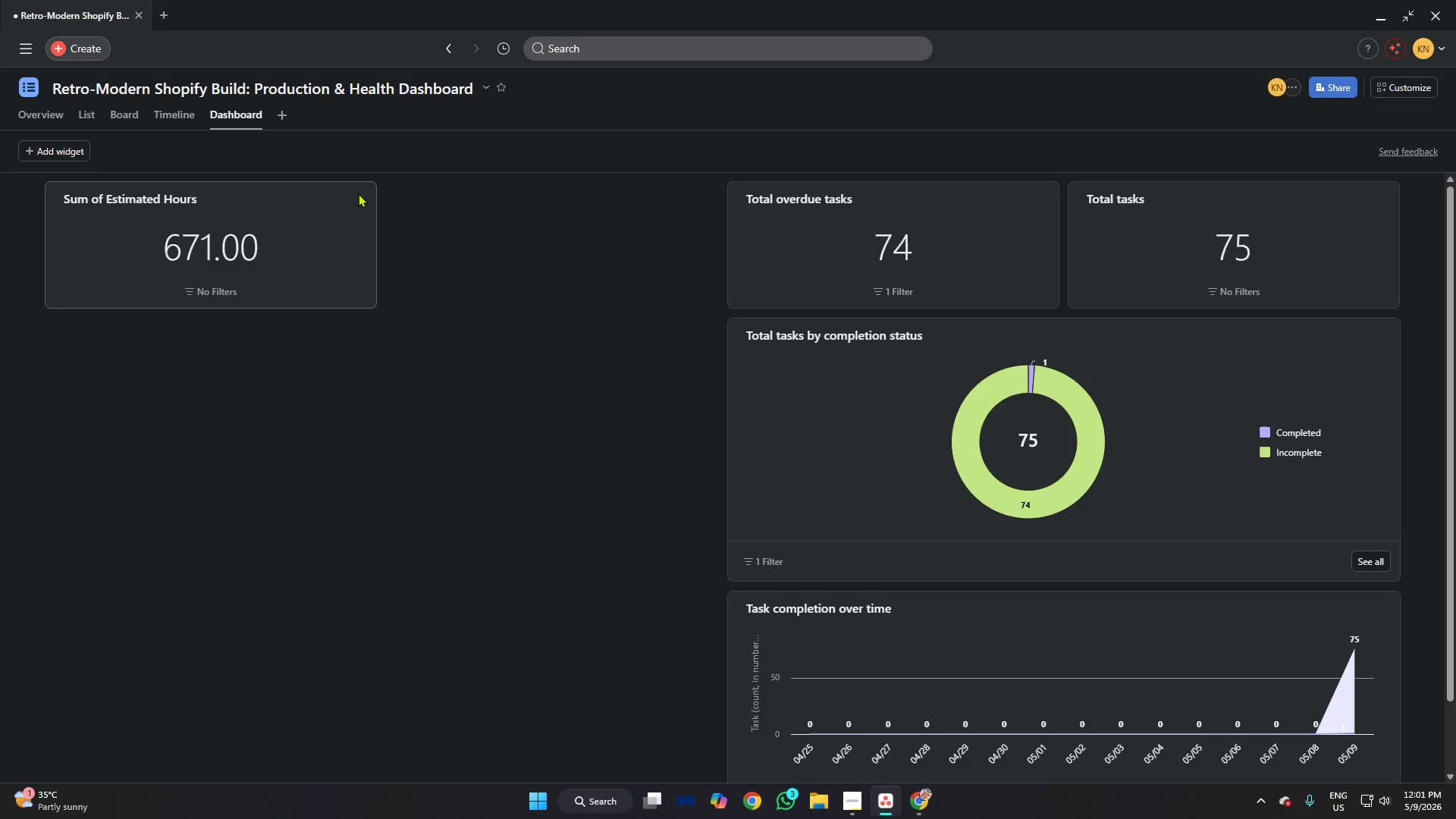 
left_click([356, 198])
 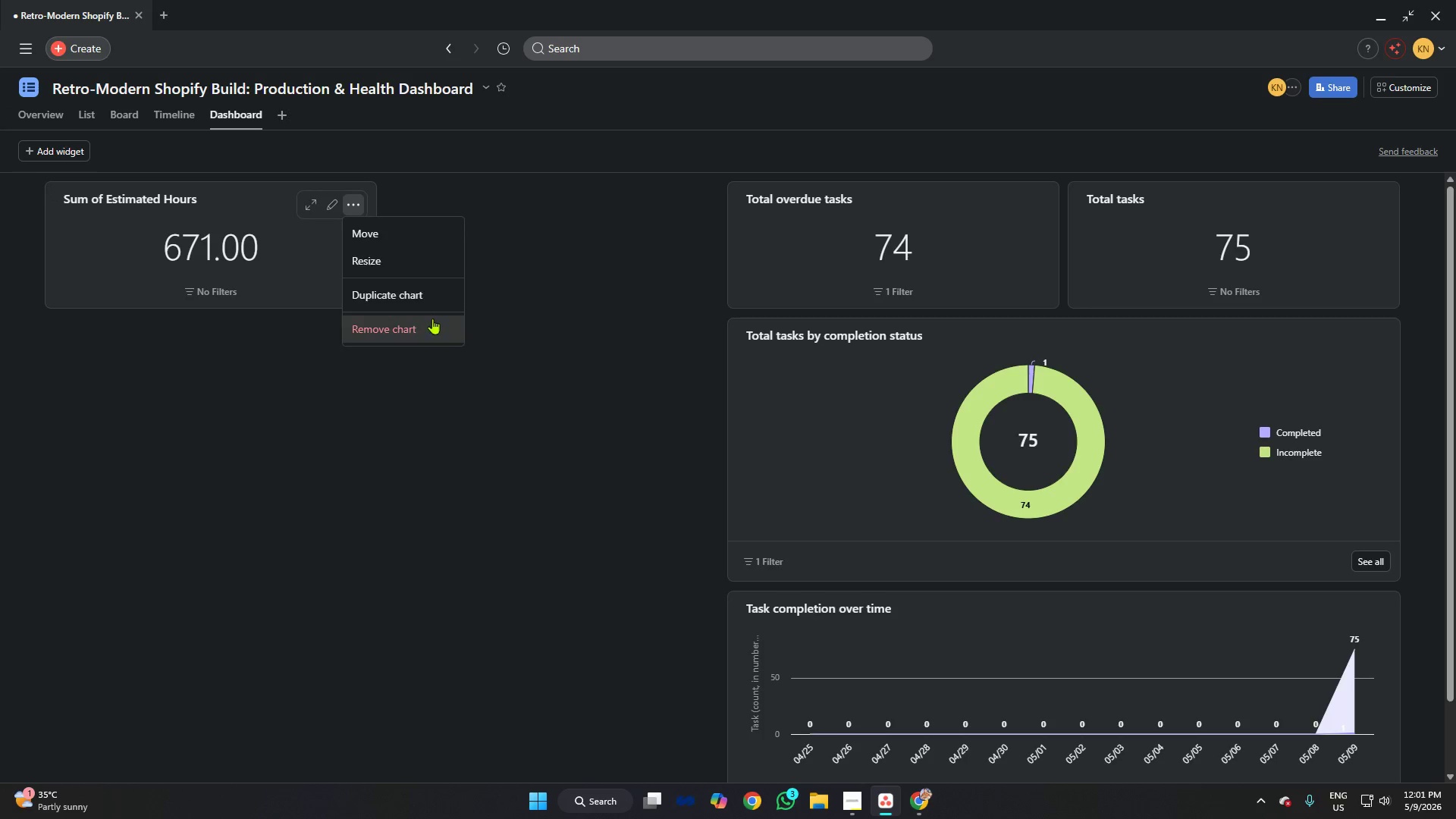 
left_click([432, 318])
 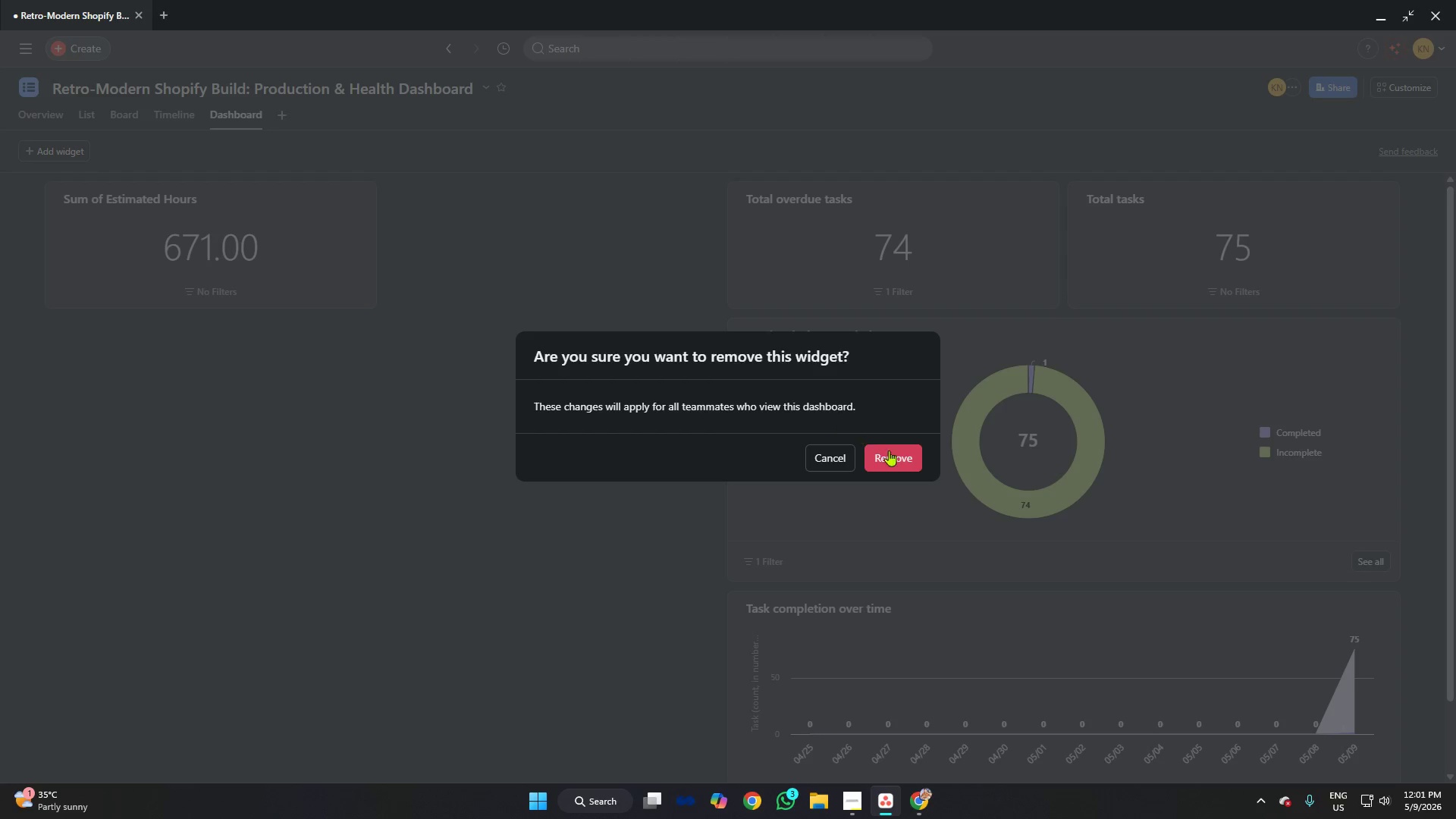 
left_click([893, 453])
 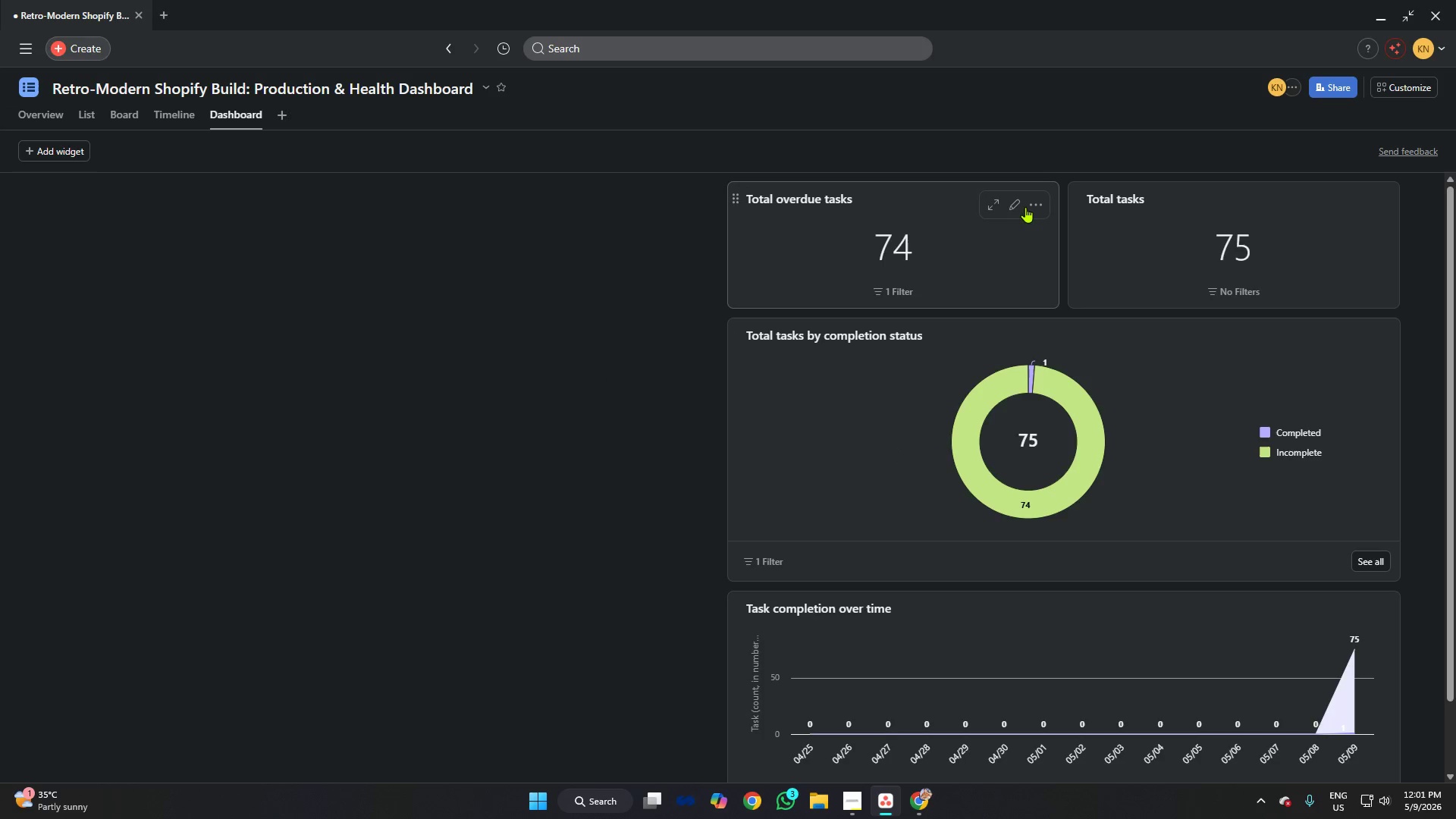 
left_click([1031, 204])
 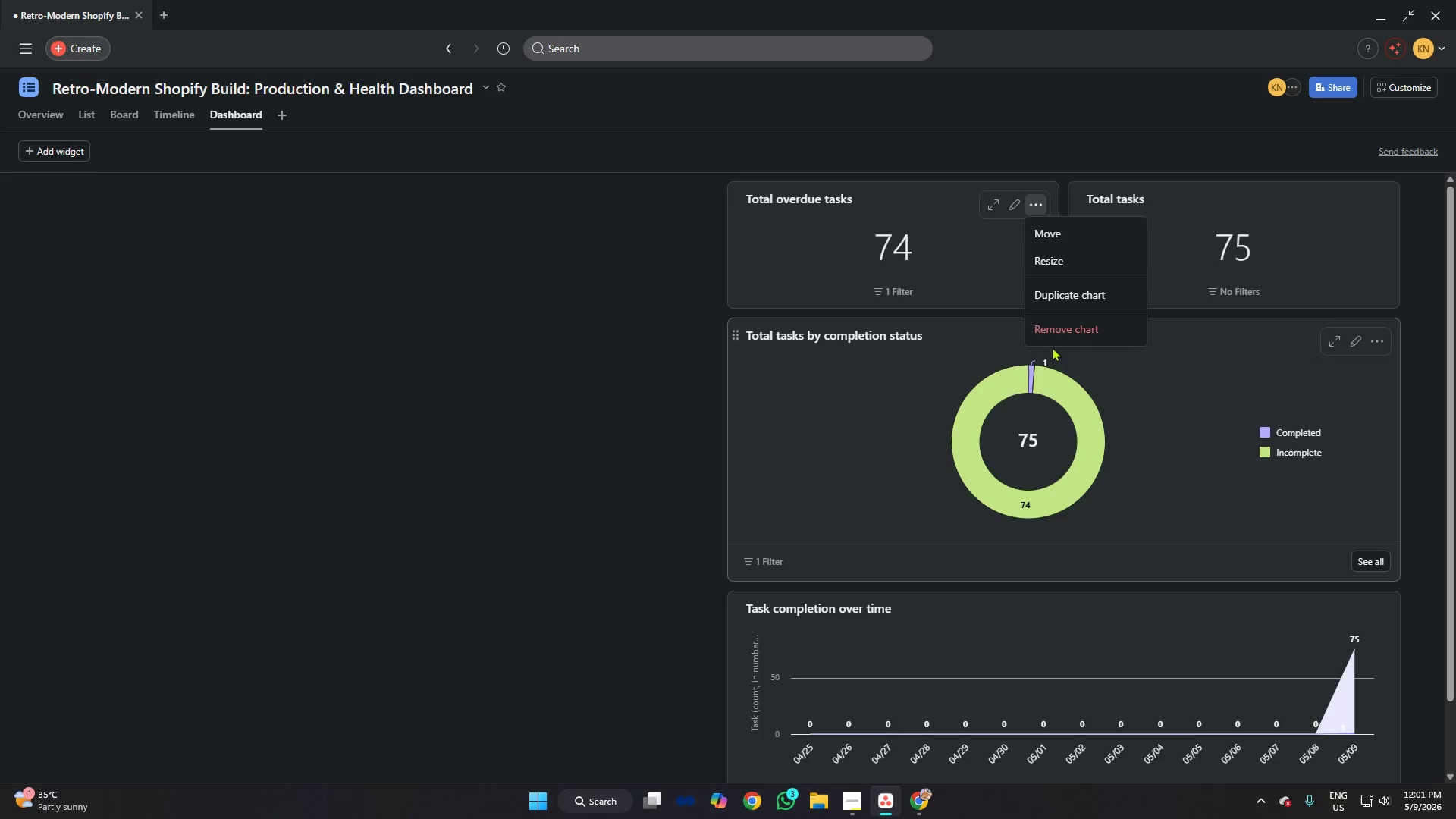 
left_click([1048, 324])
 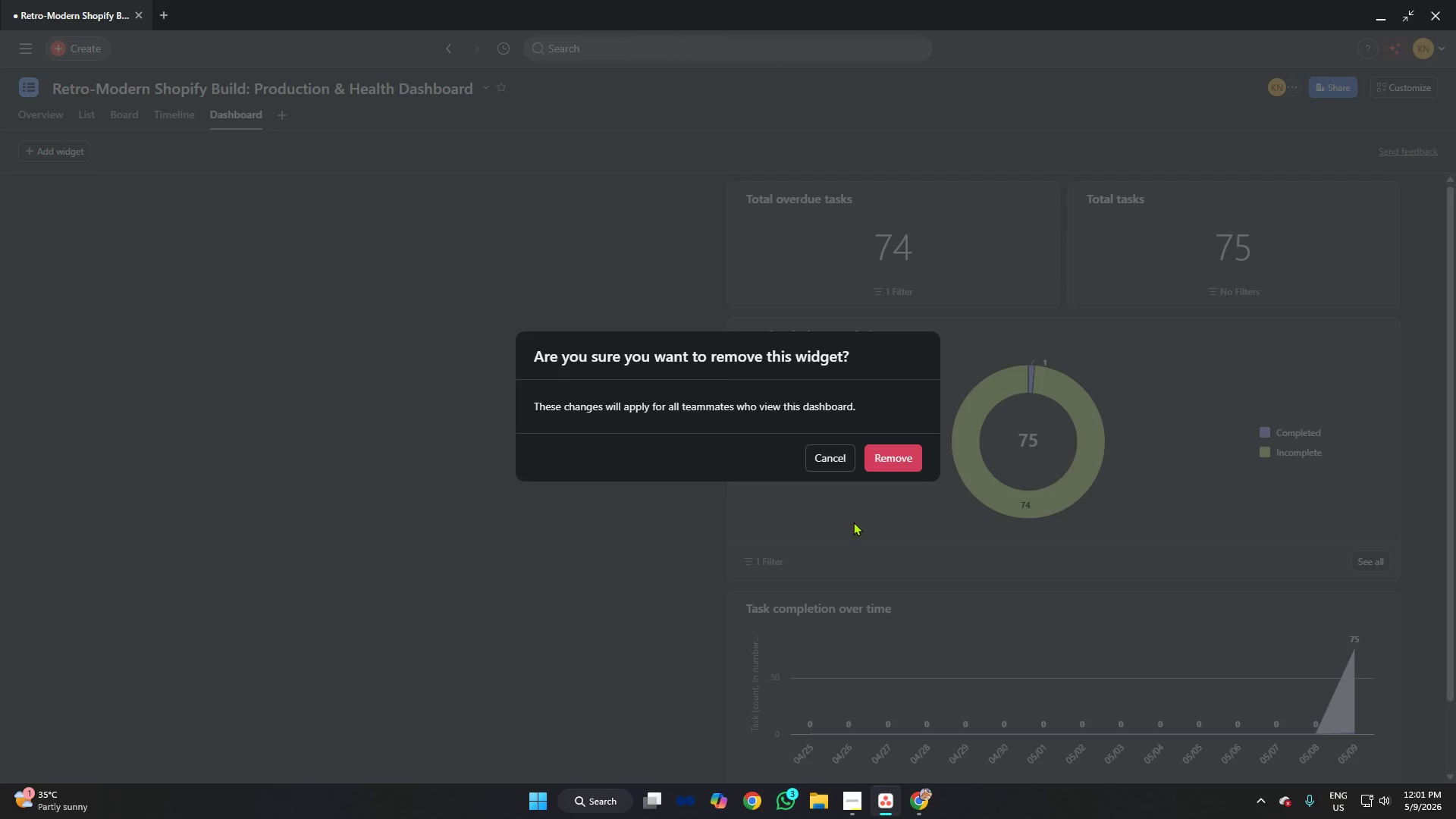 
left_click([893, 457])
 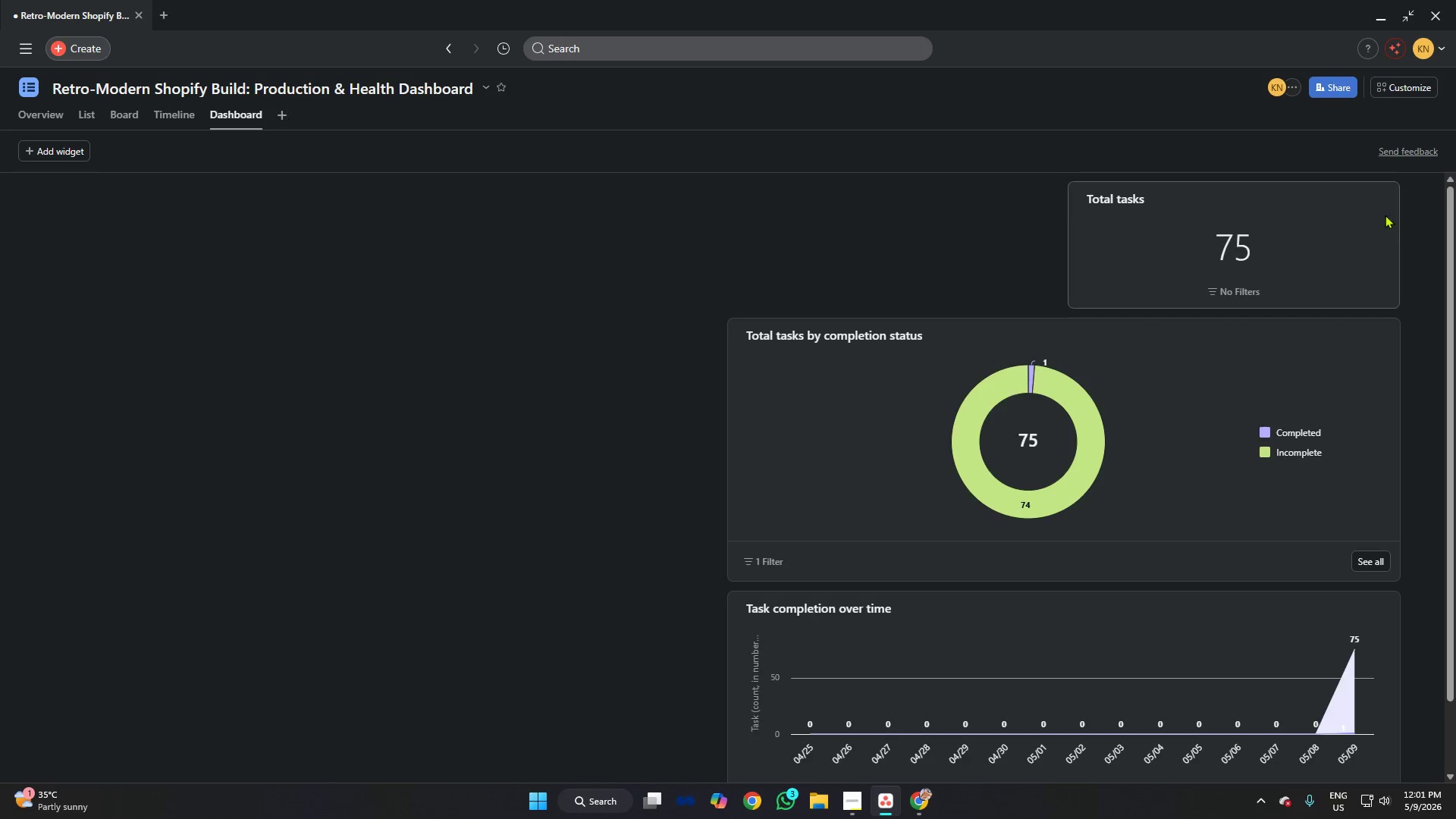 
left_click([1382, 202])
 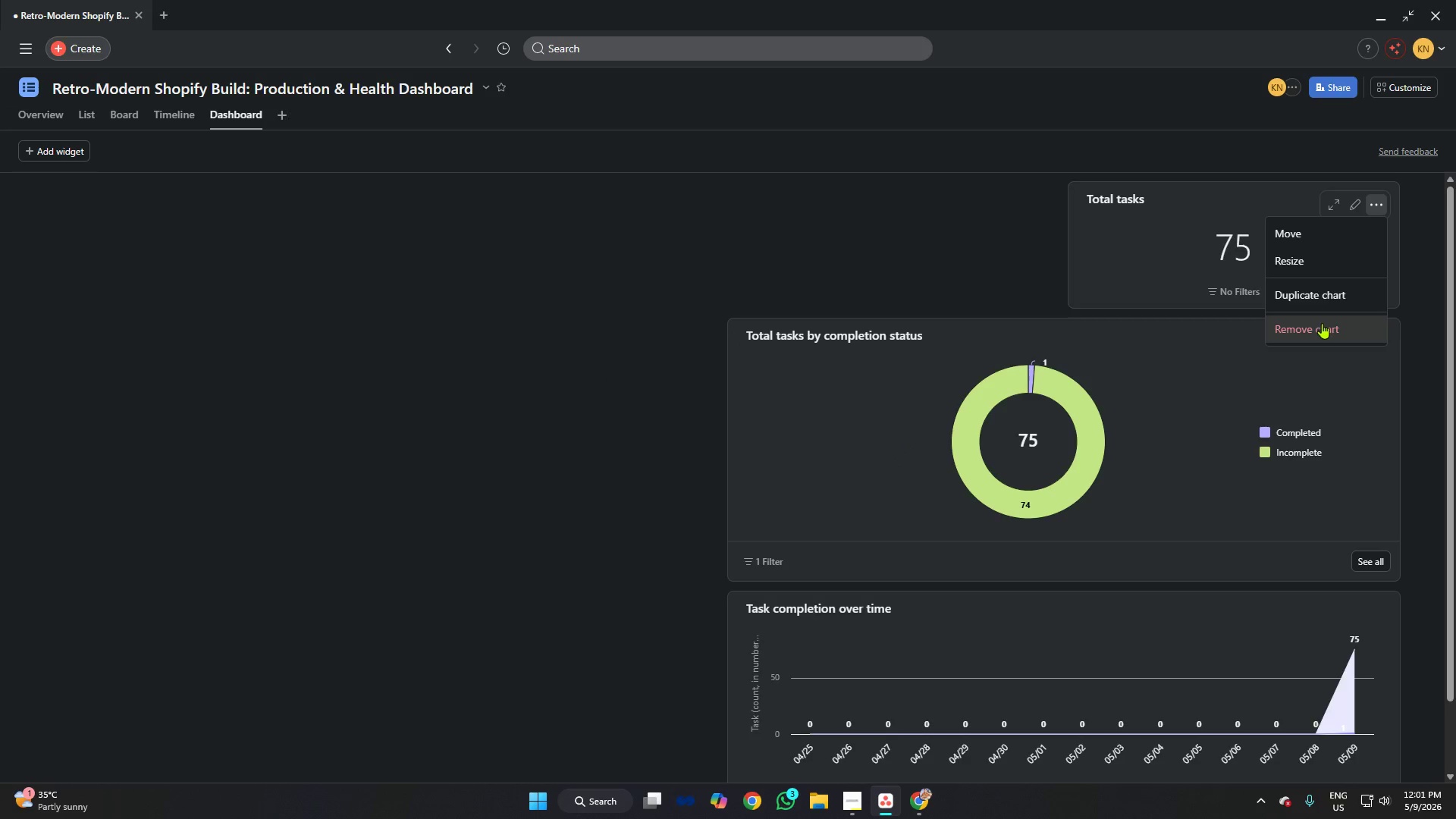 
left_click([1322, 323])
 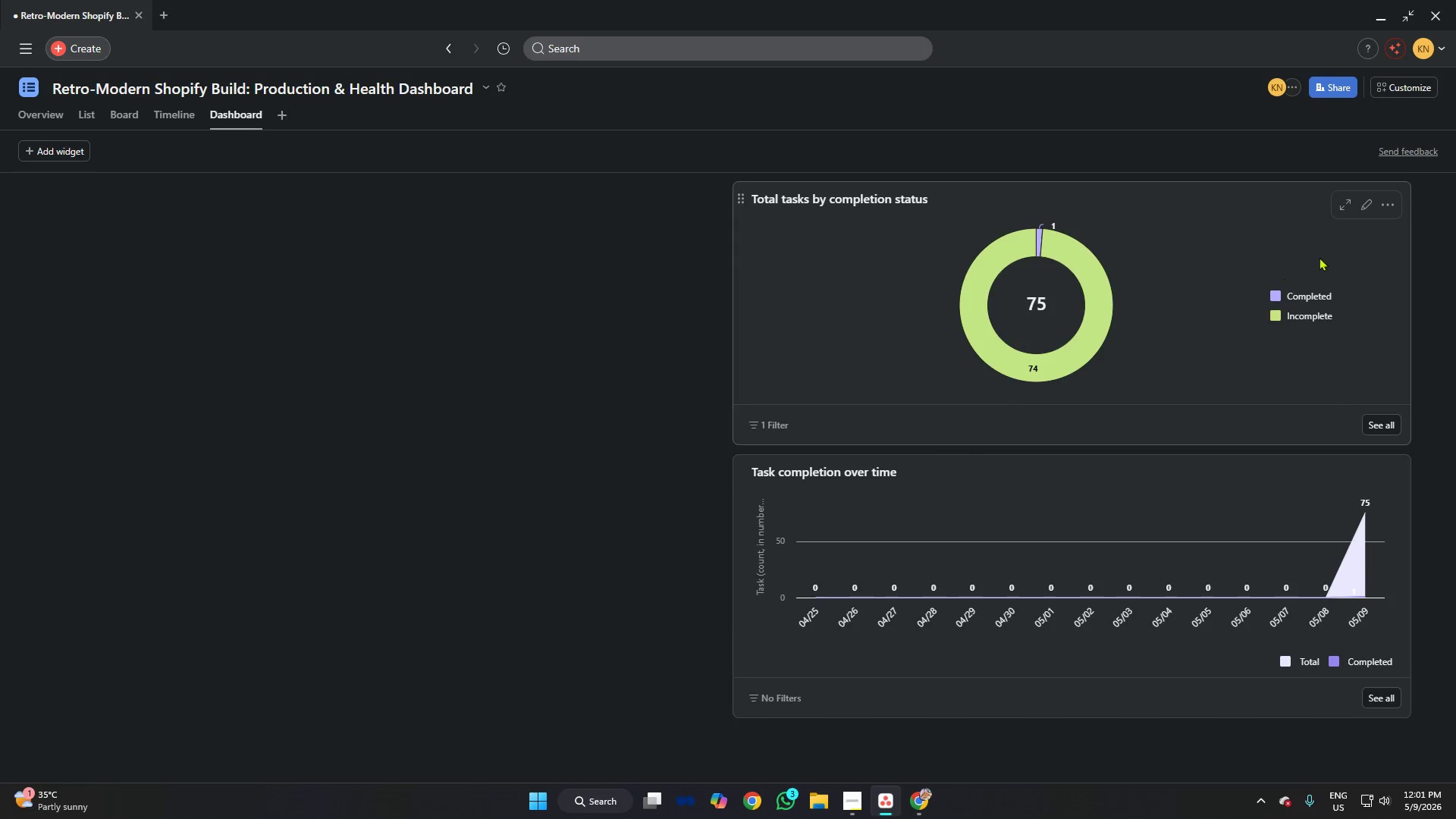 
left_click([1389, 204])
 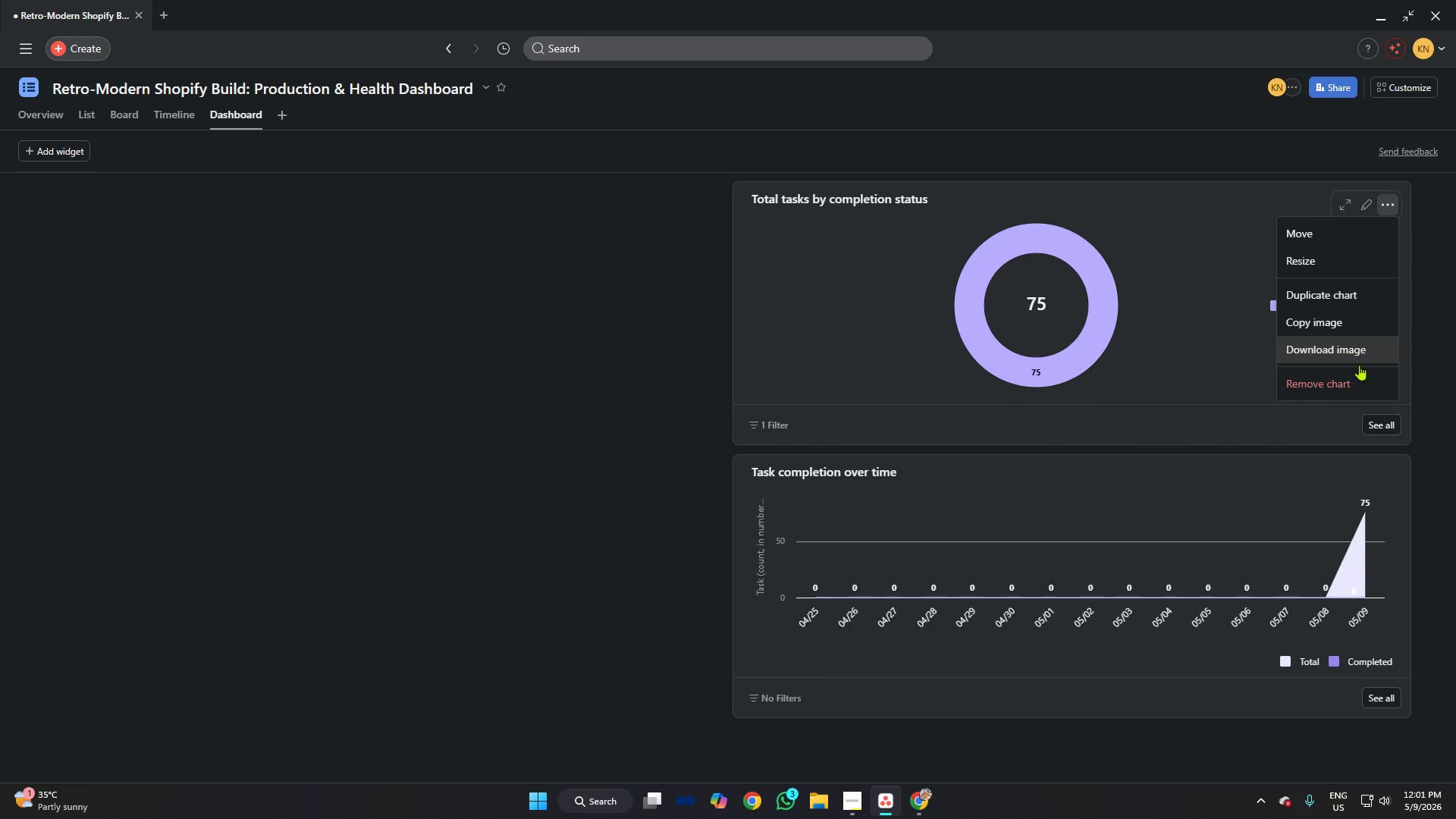 
left_click([1355, 371])
 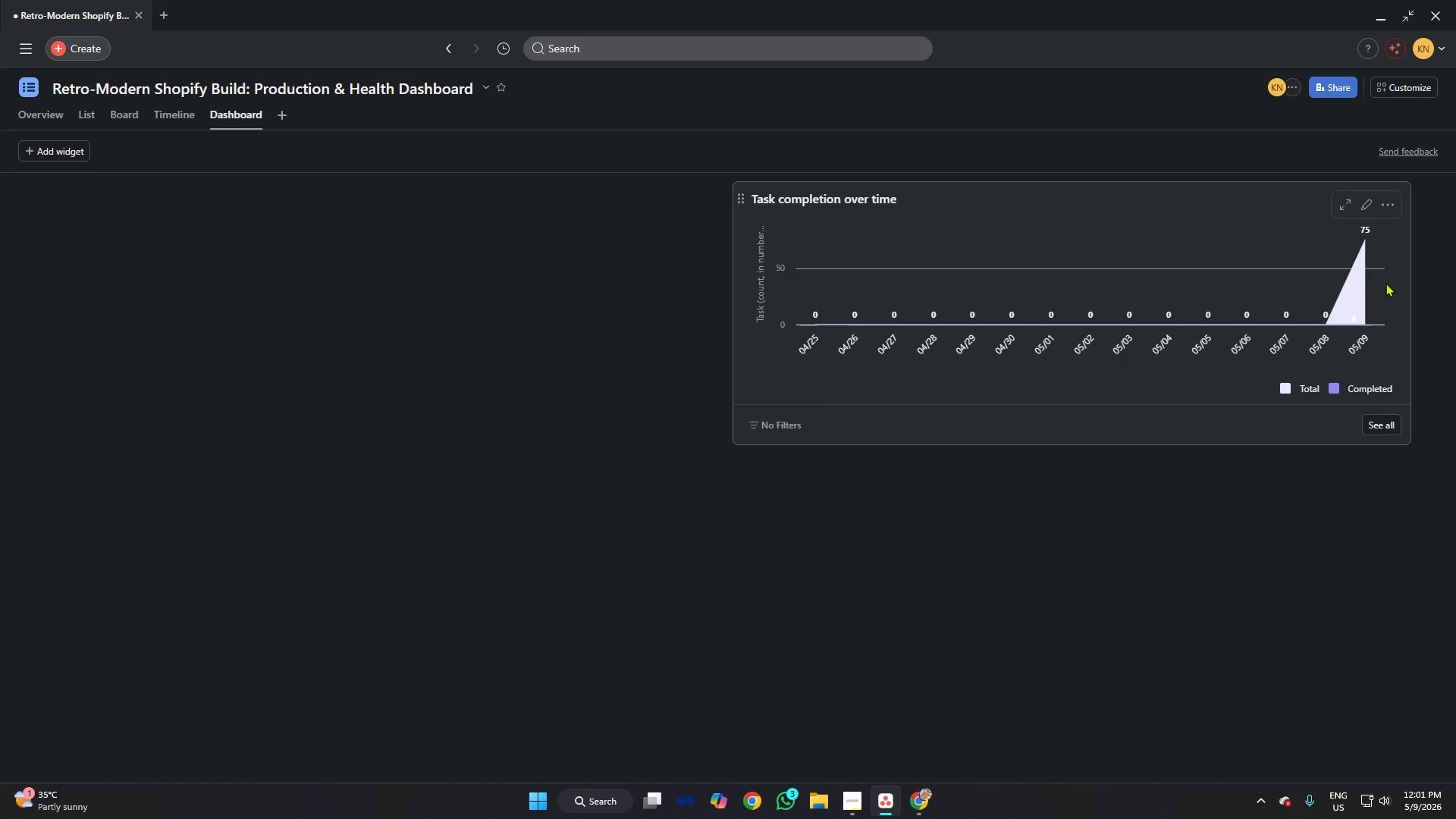 
left_click([1395, 204])
 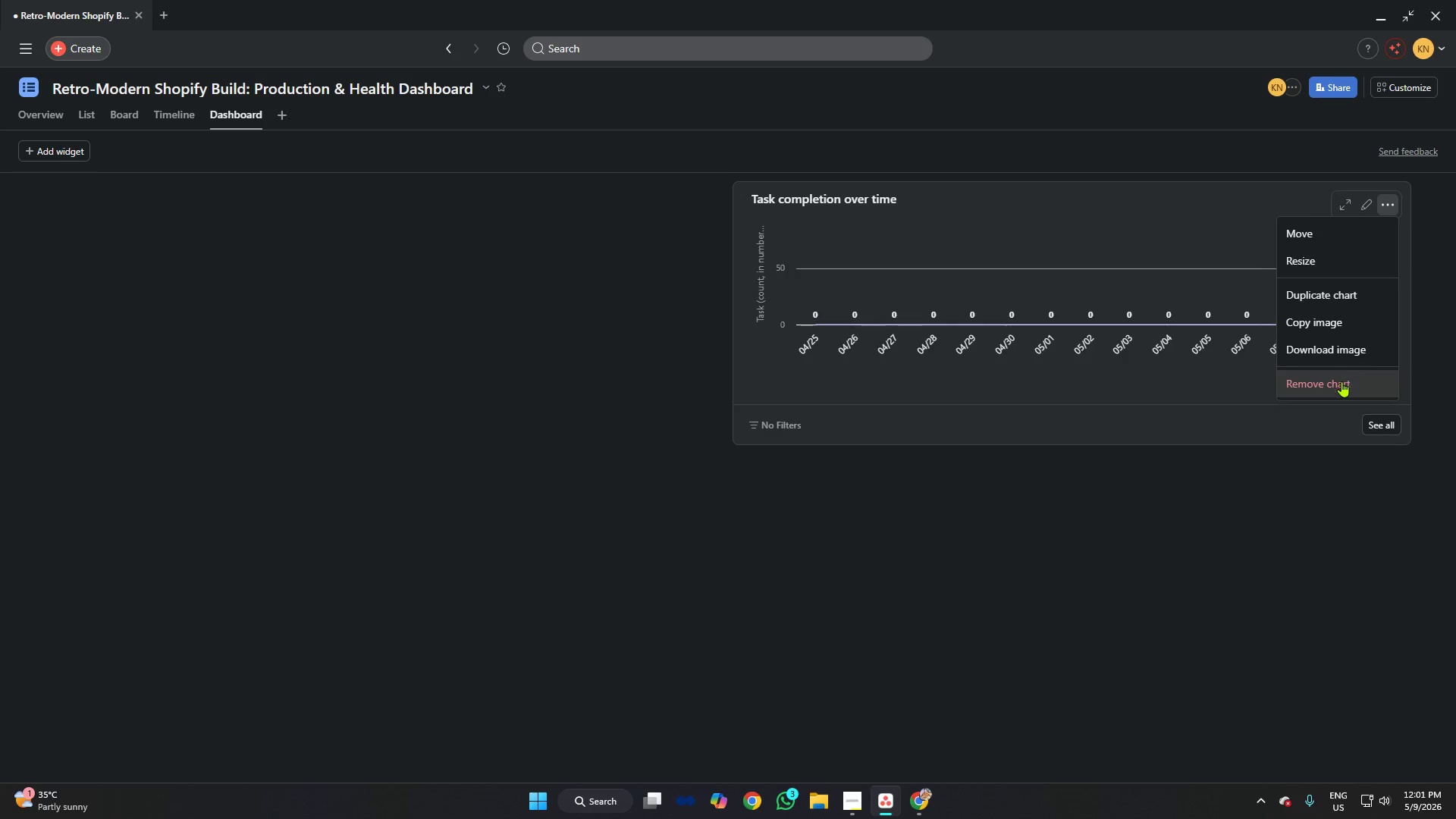 
left_click([1340, 381])
 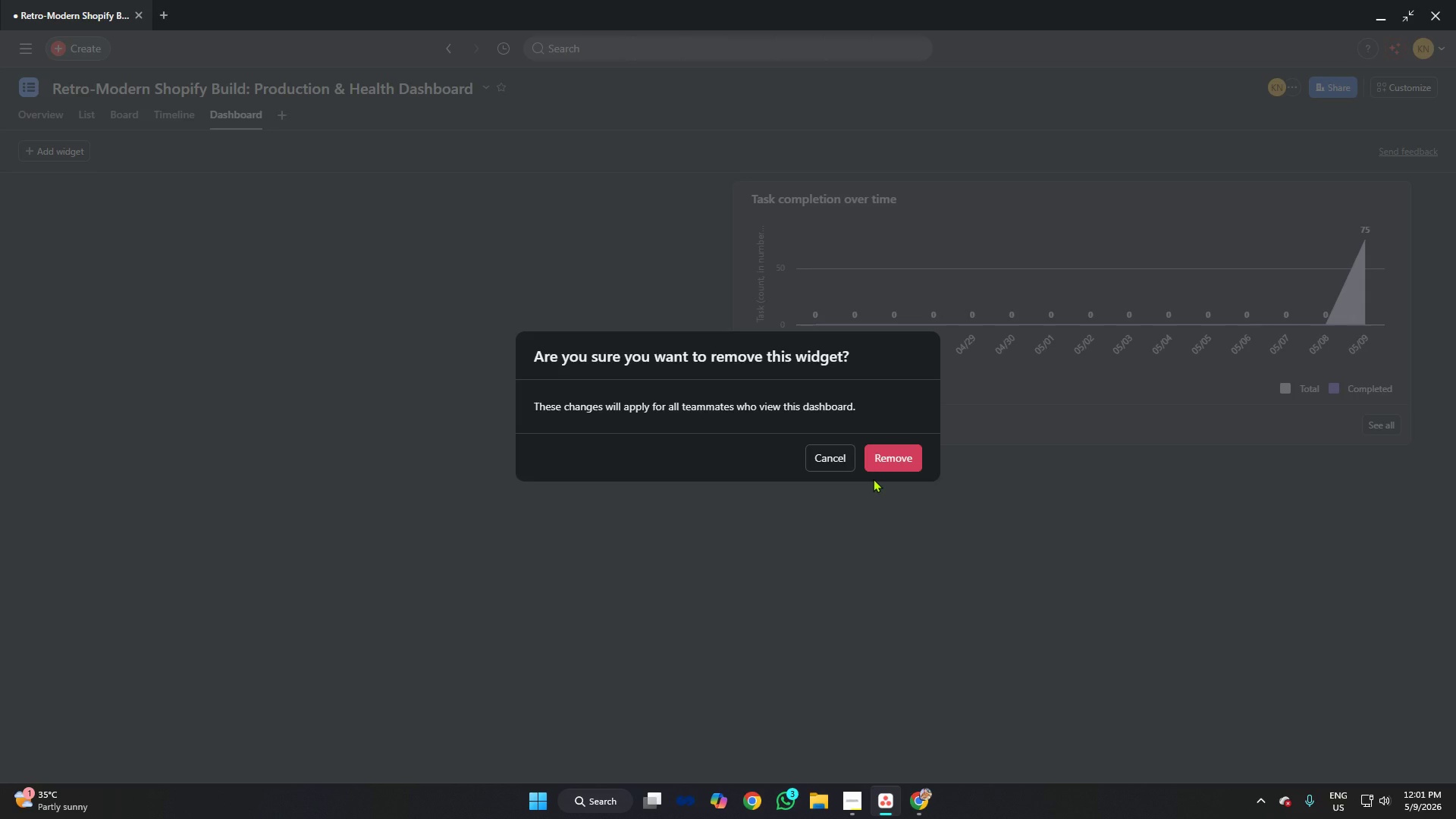 
left_click([883, 468])
 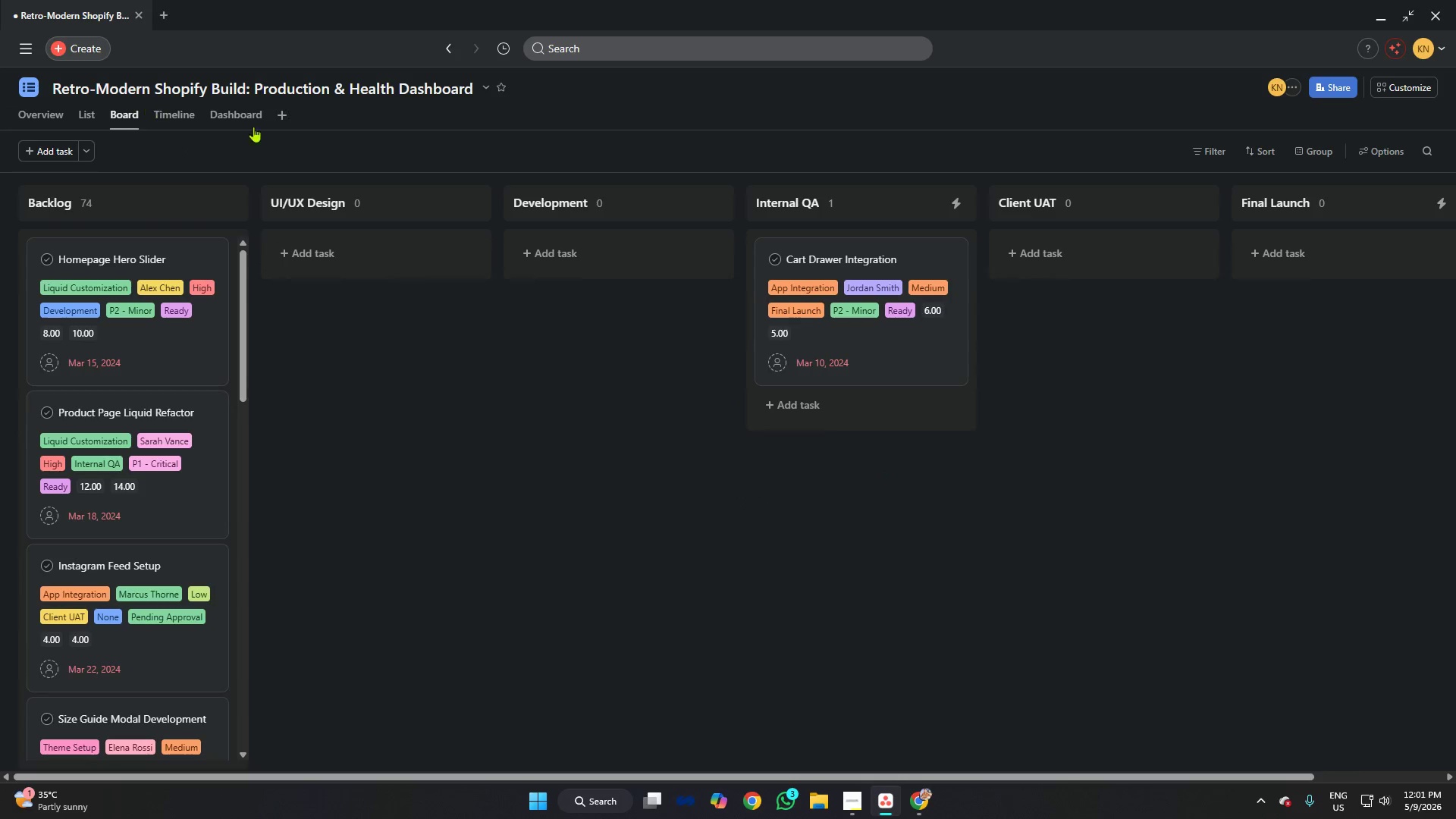 
wait(7.64)
 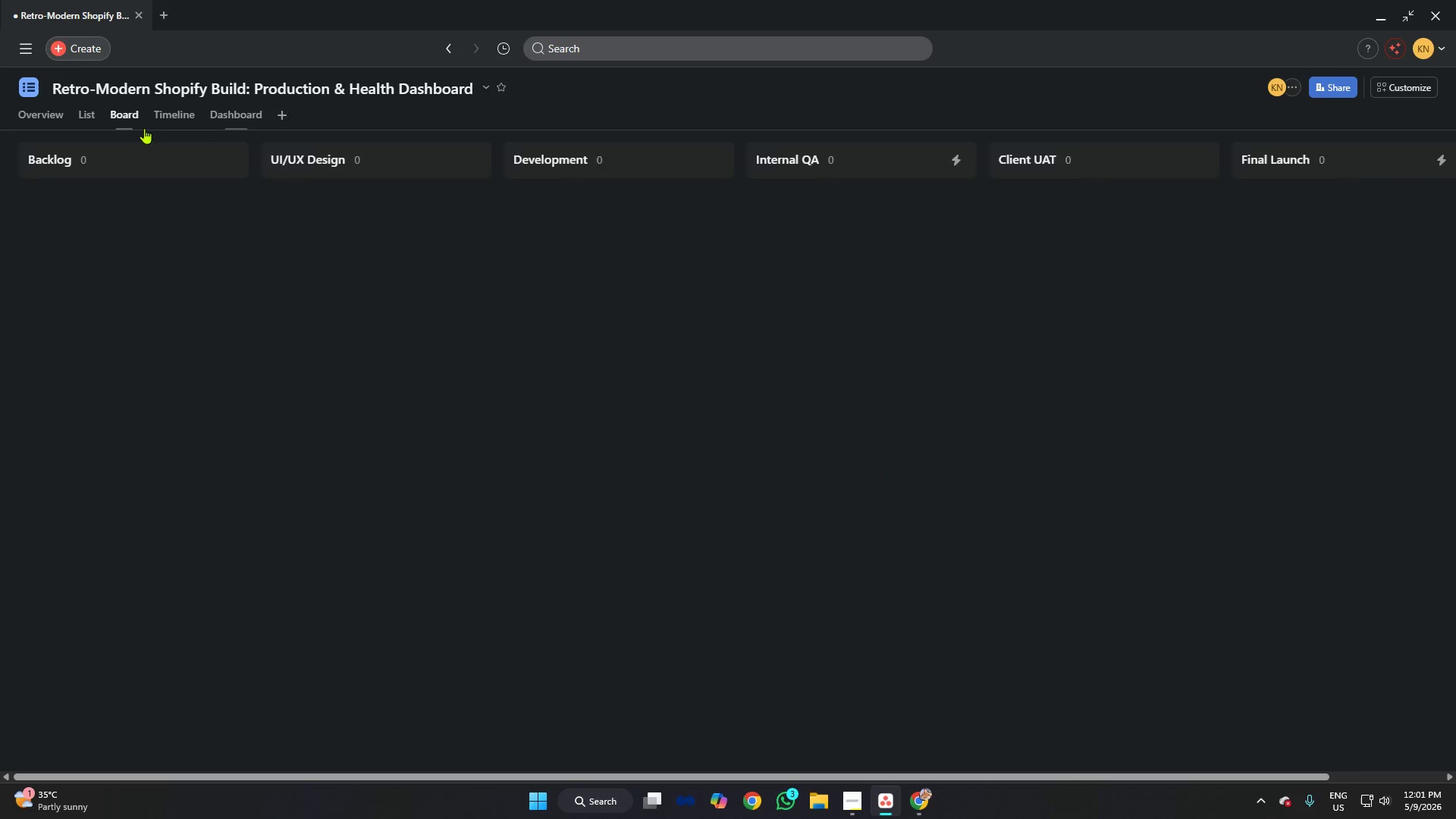 
left_click([190, 109])
 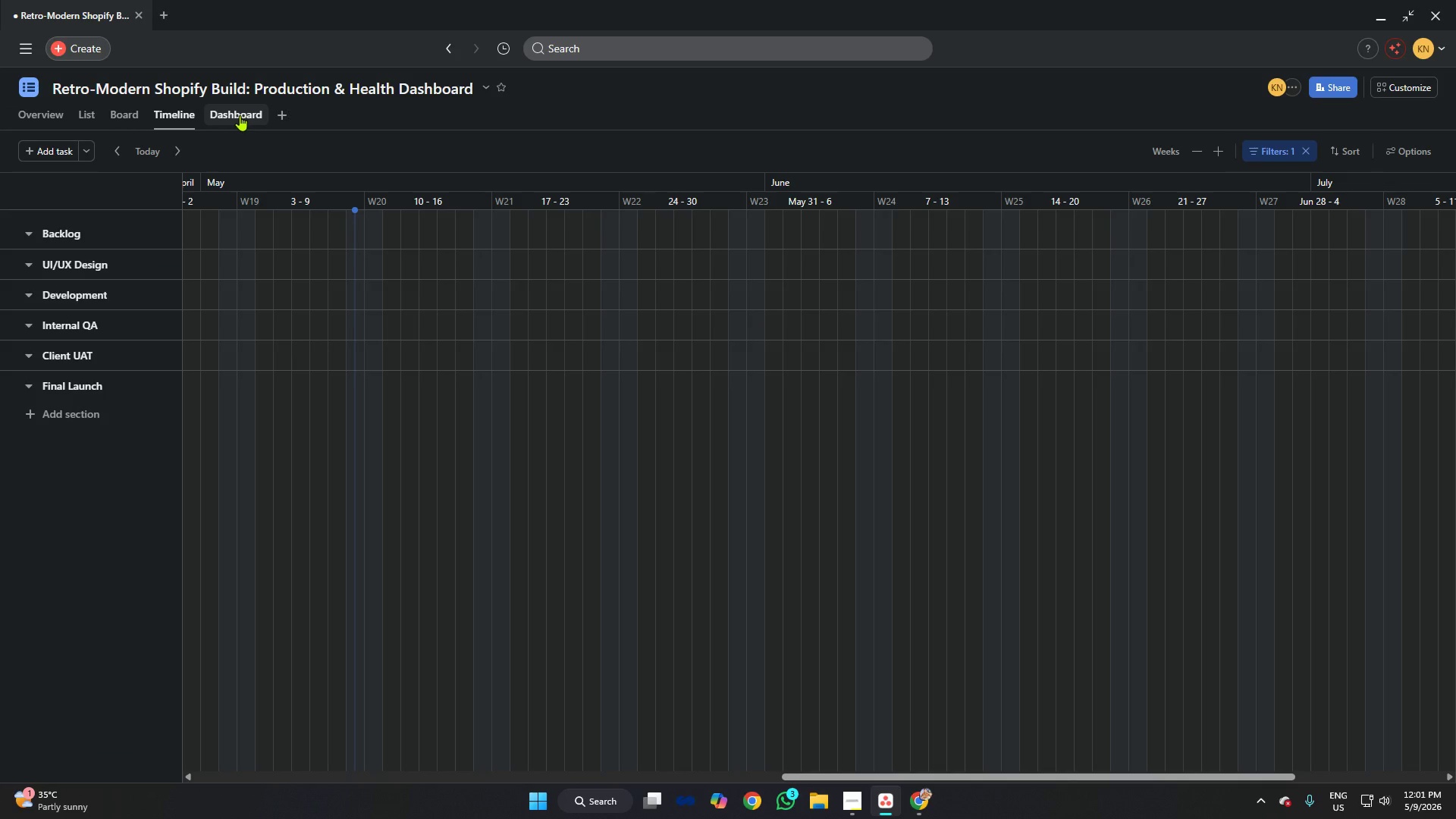 
left_click([240, 115])
 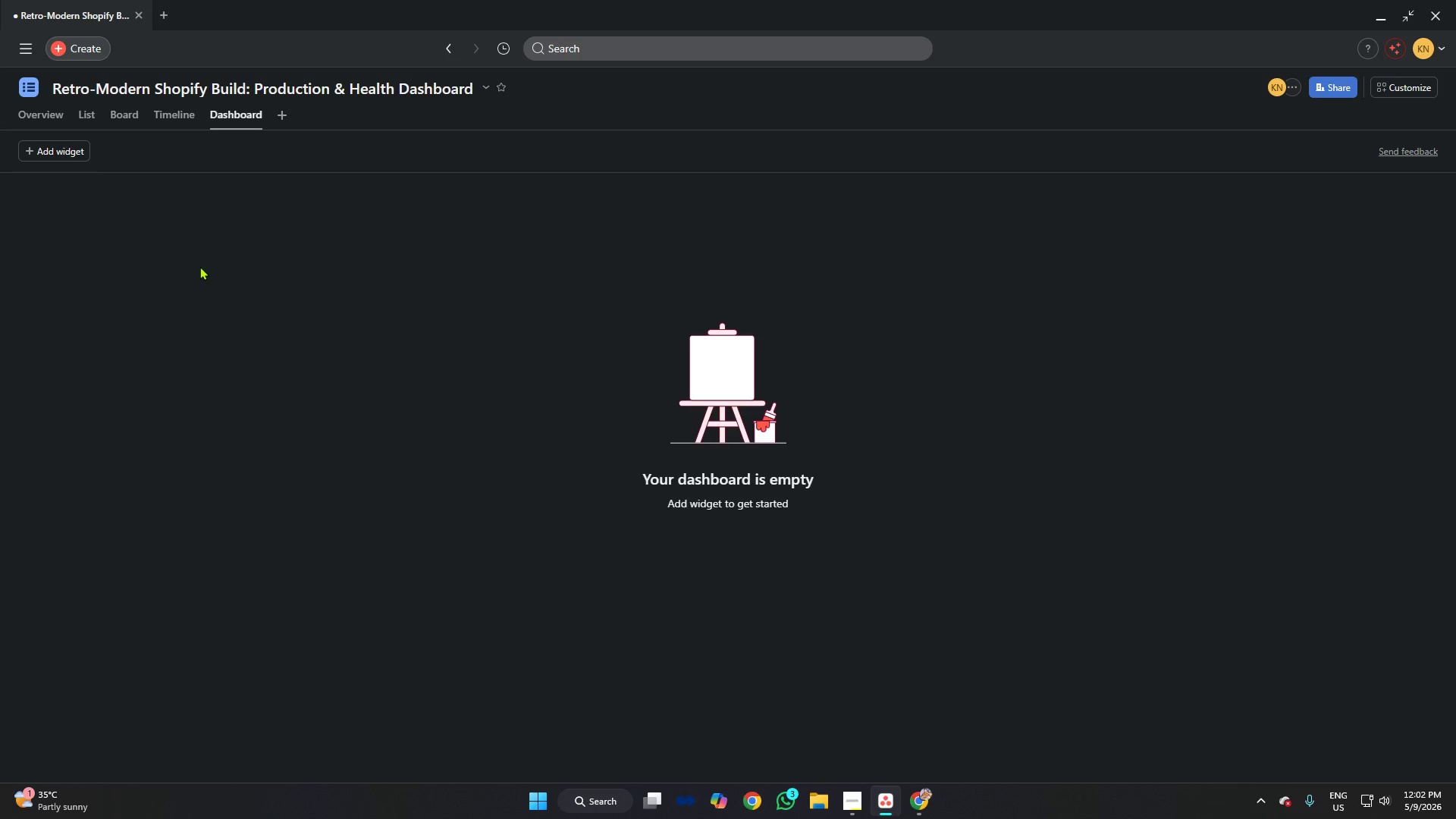 
wait(12.94)
 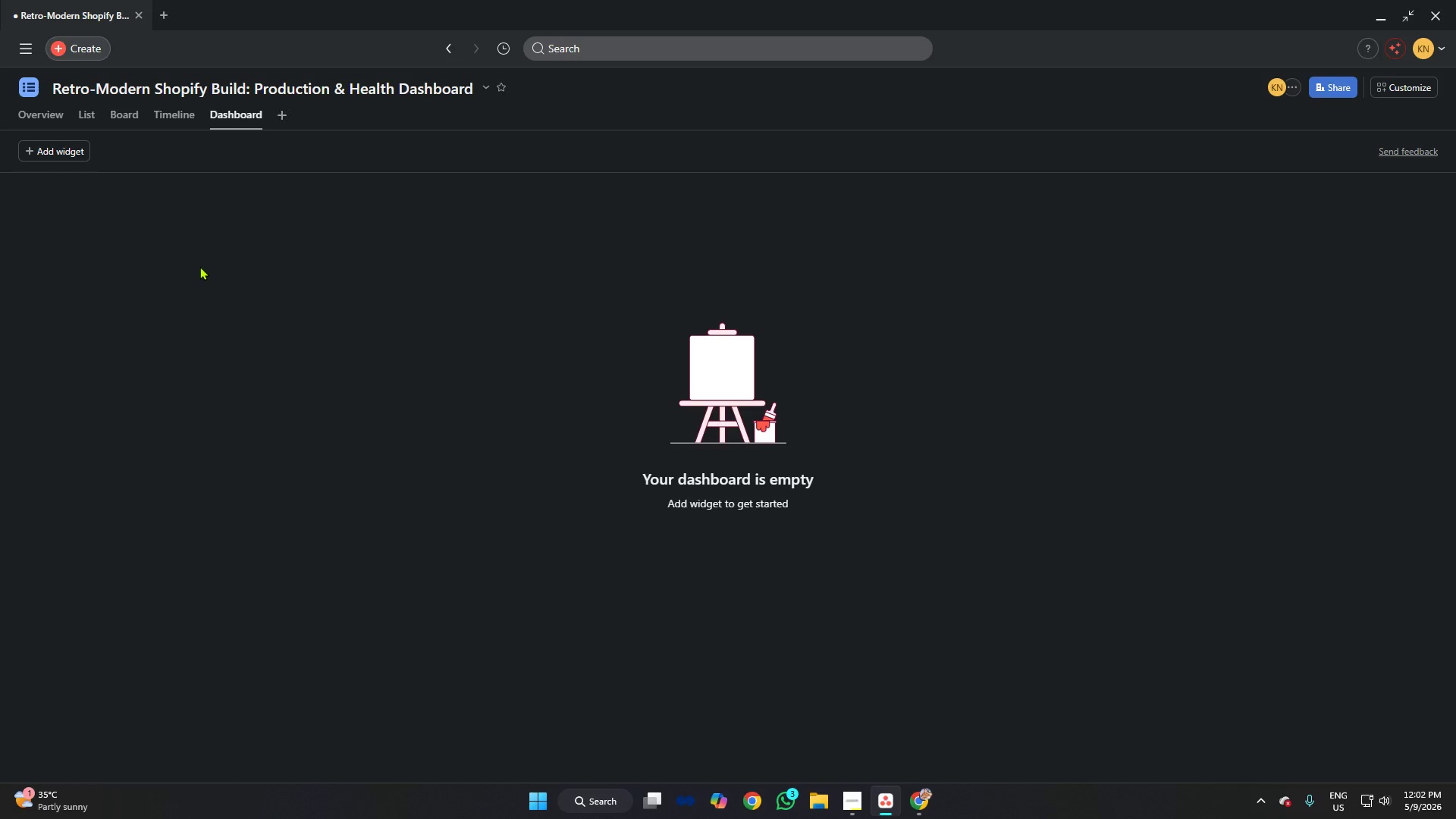 
left_click([858, 800])